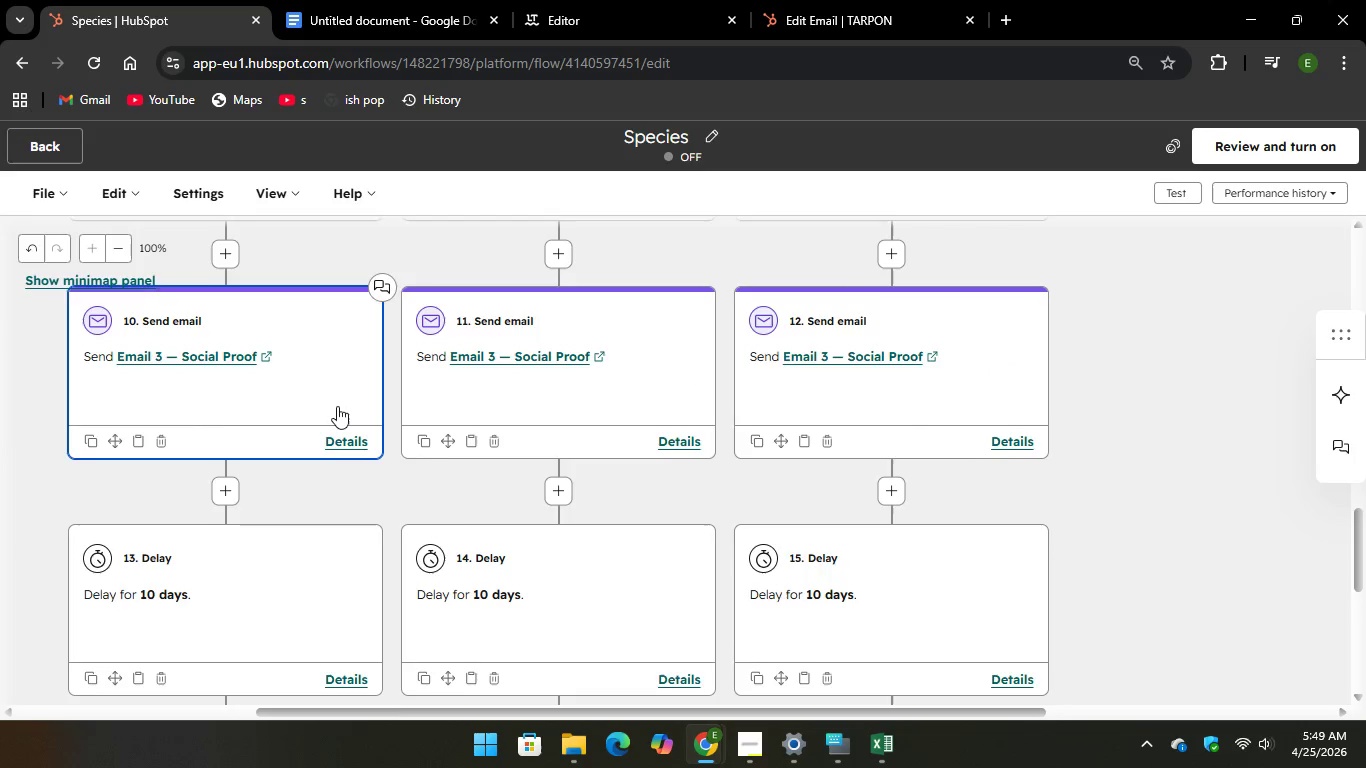 
scroll: coordinate [337, 406], scroll_direction: down, amount: 3.0
 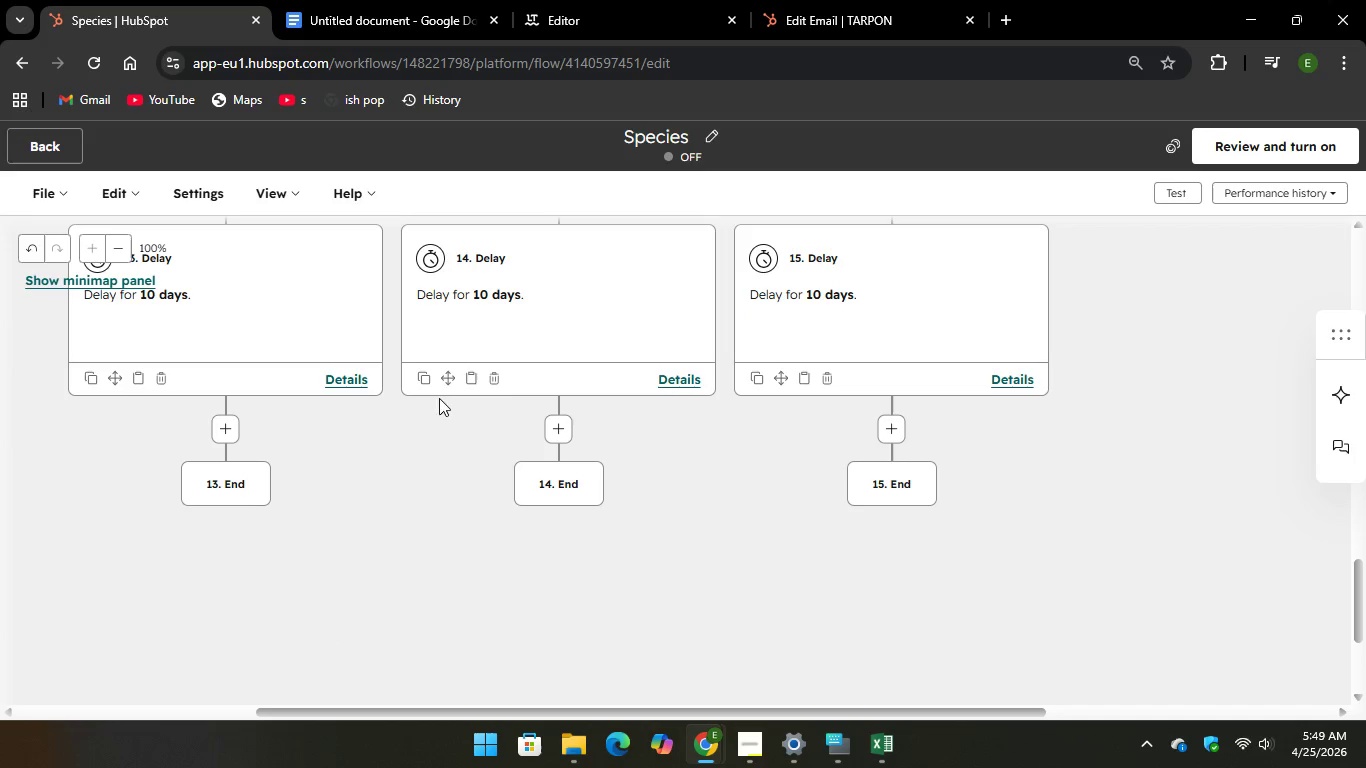 
scroll: coordinate [676, 381], scroll_direction: up, amount: 3.0
 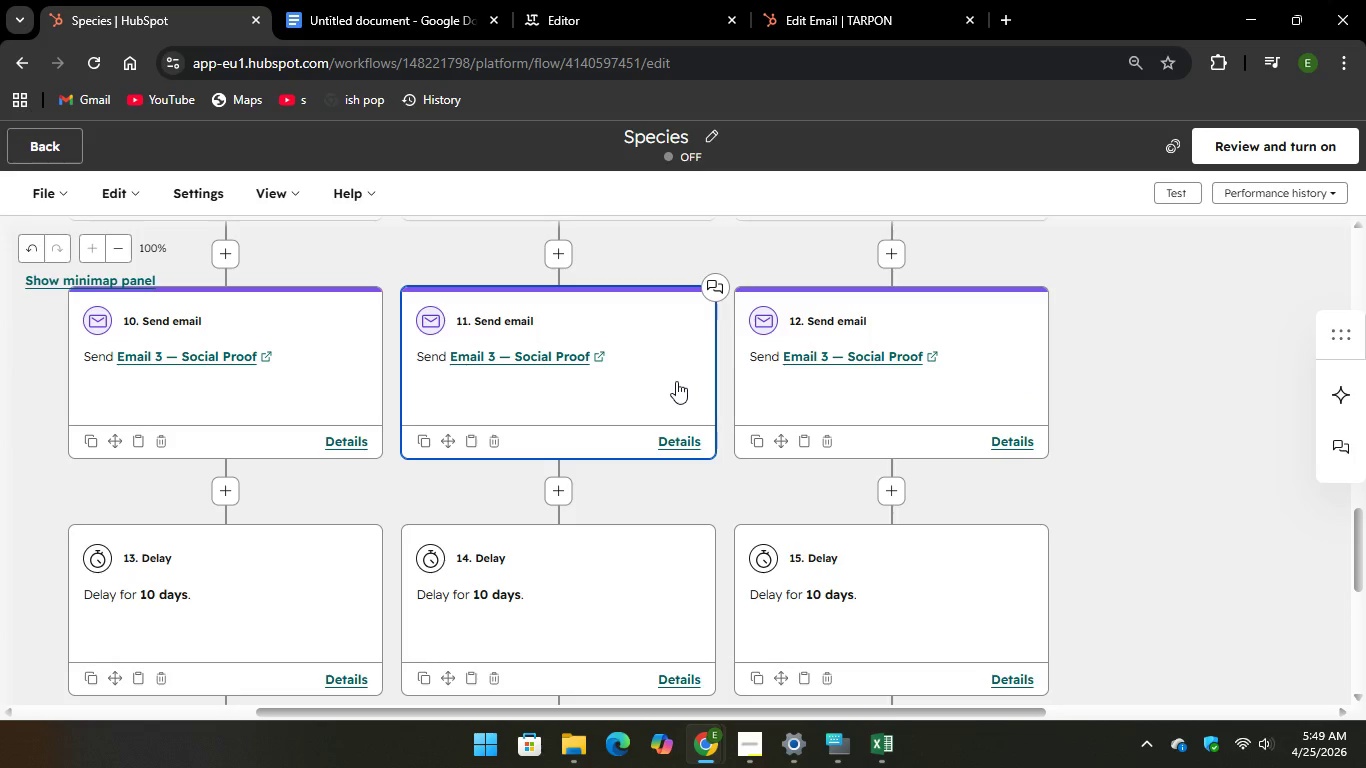 
scroll: coordinate [676, 381], scroll_direction: down, amount: 3.0
 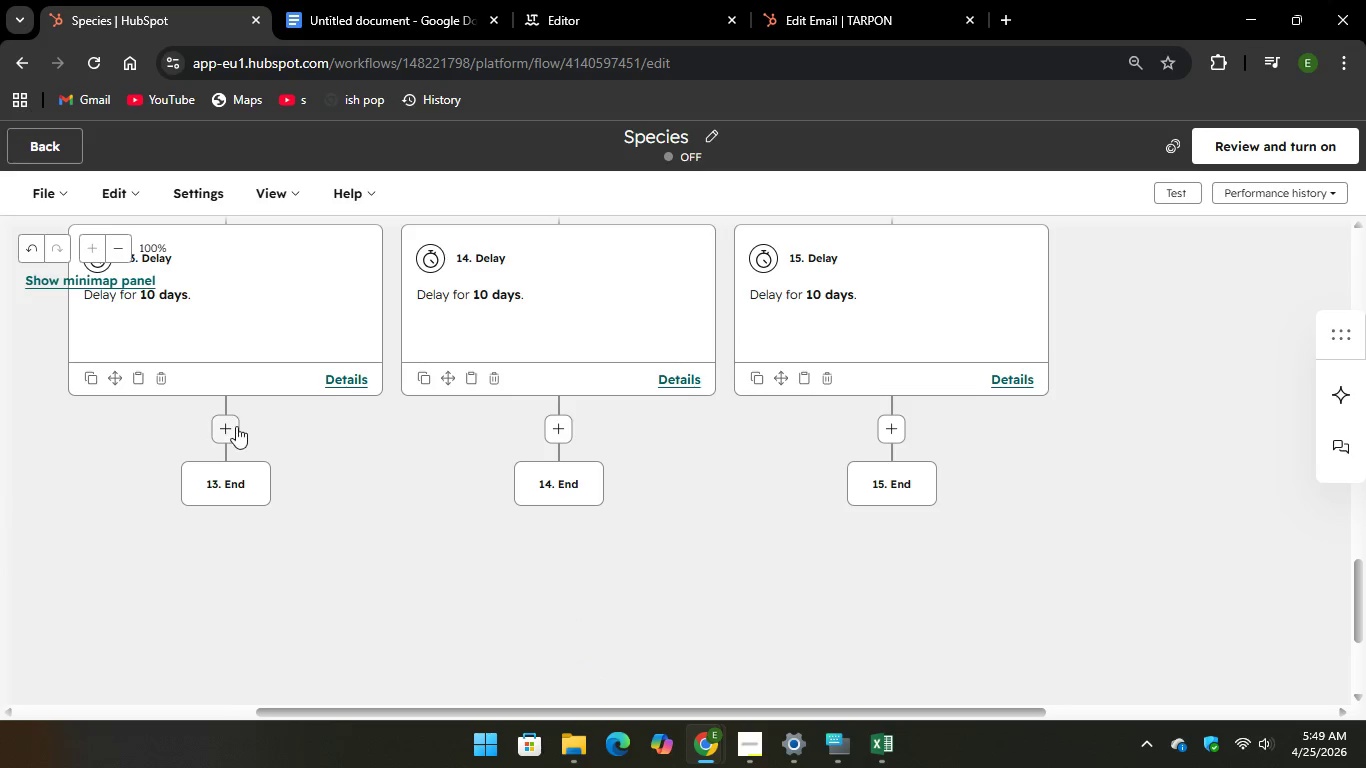 
left_click([233, 427])
 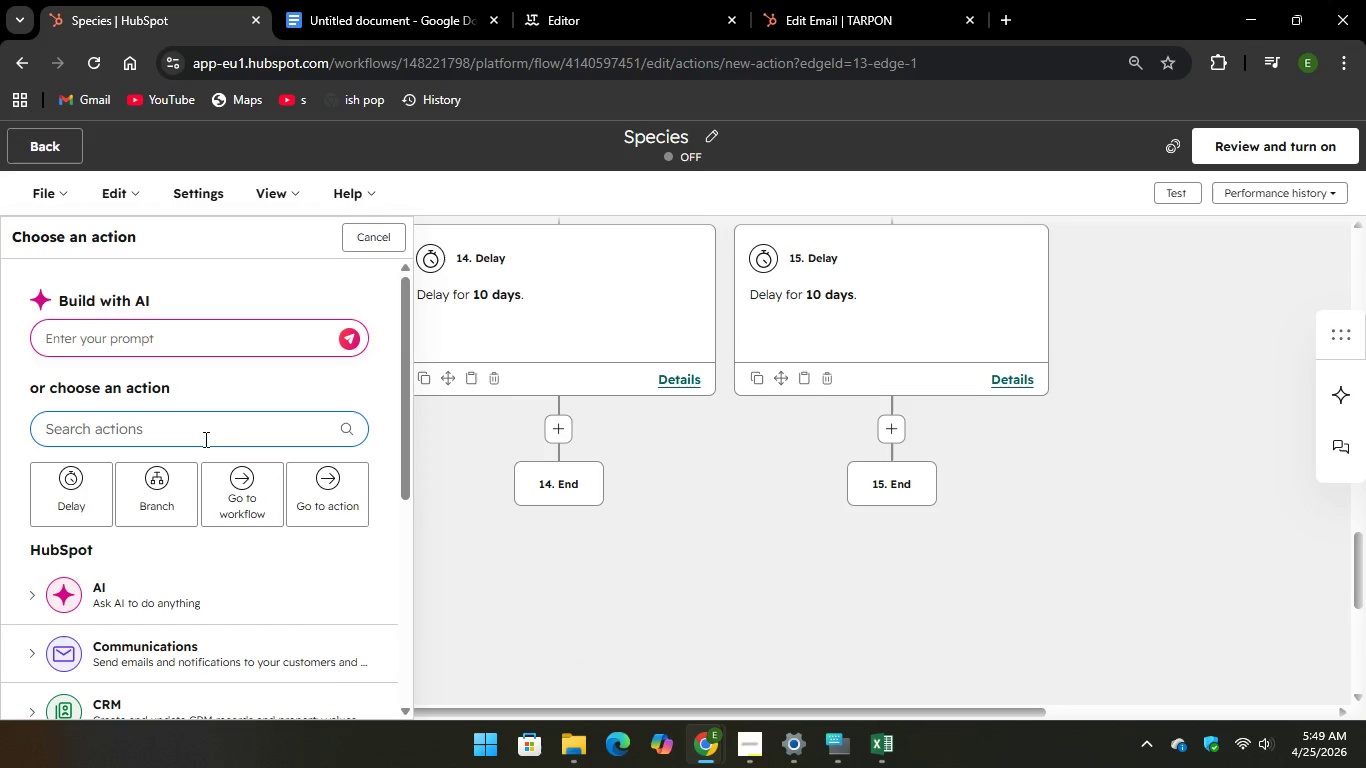 
wait(5.08)
 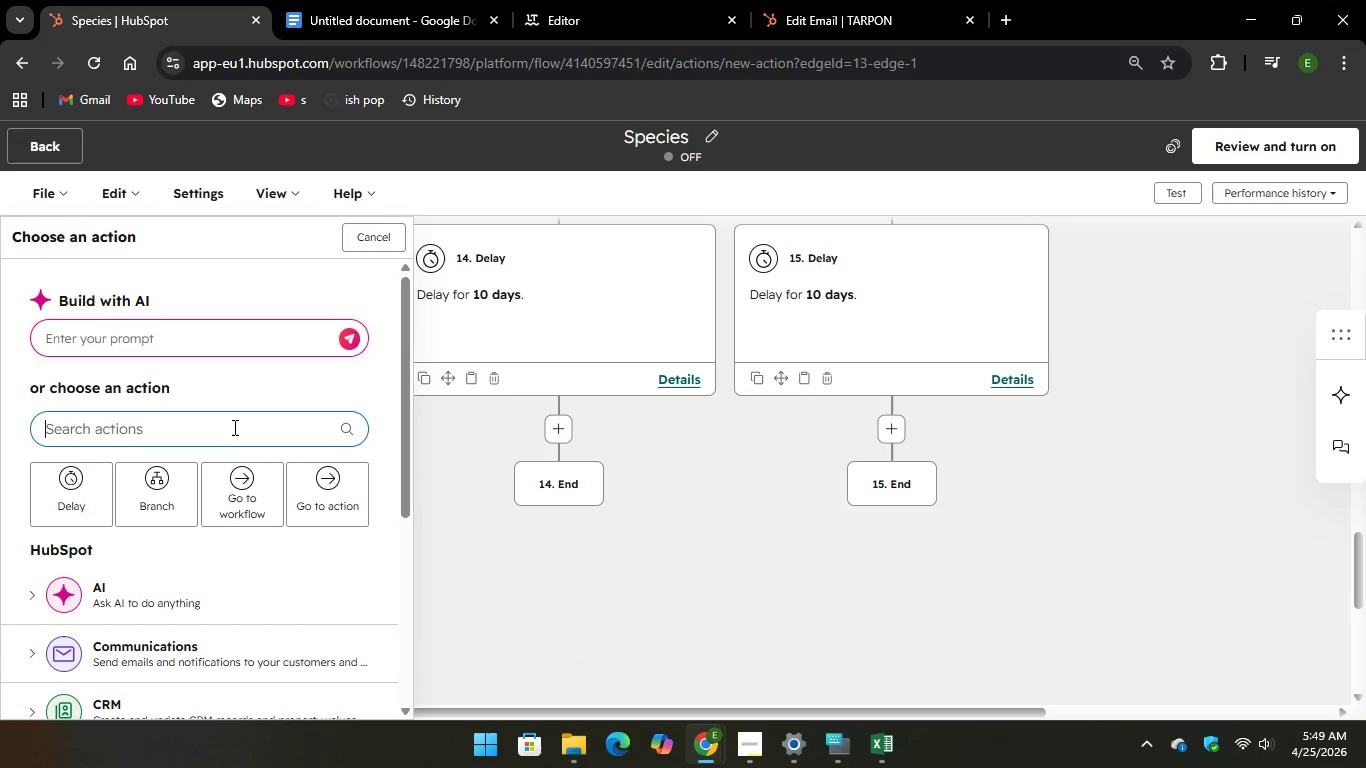 
scroll: coordinate [300, 508], scroll_direction: down, amount: 2.0
 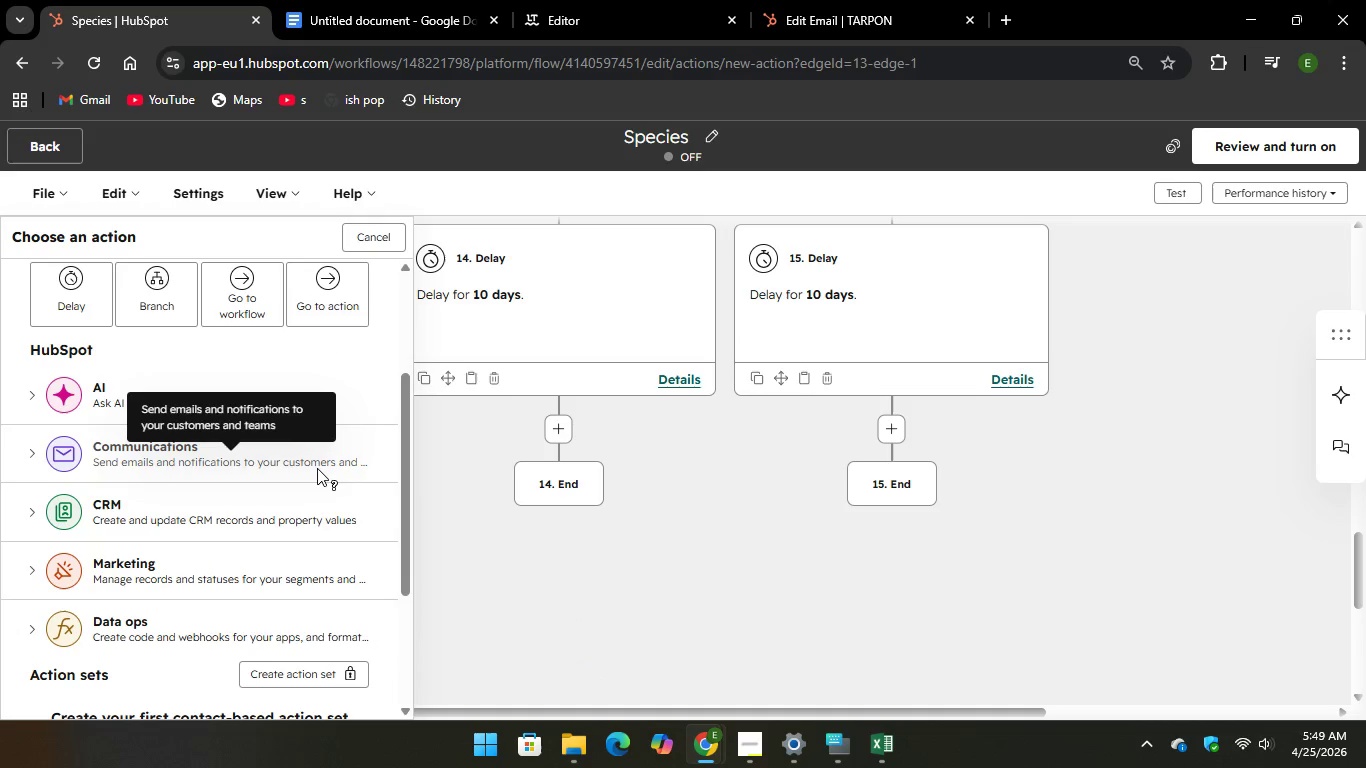 
left_click([317, 468])
 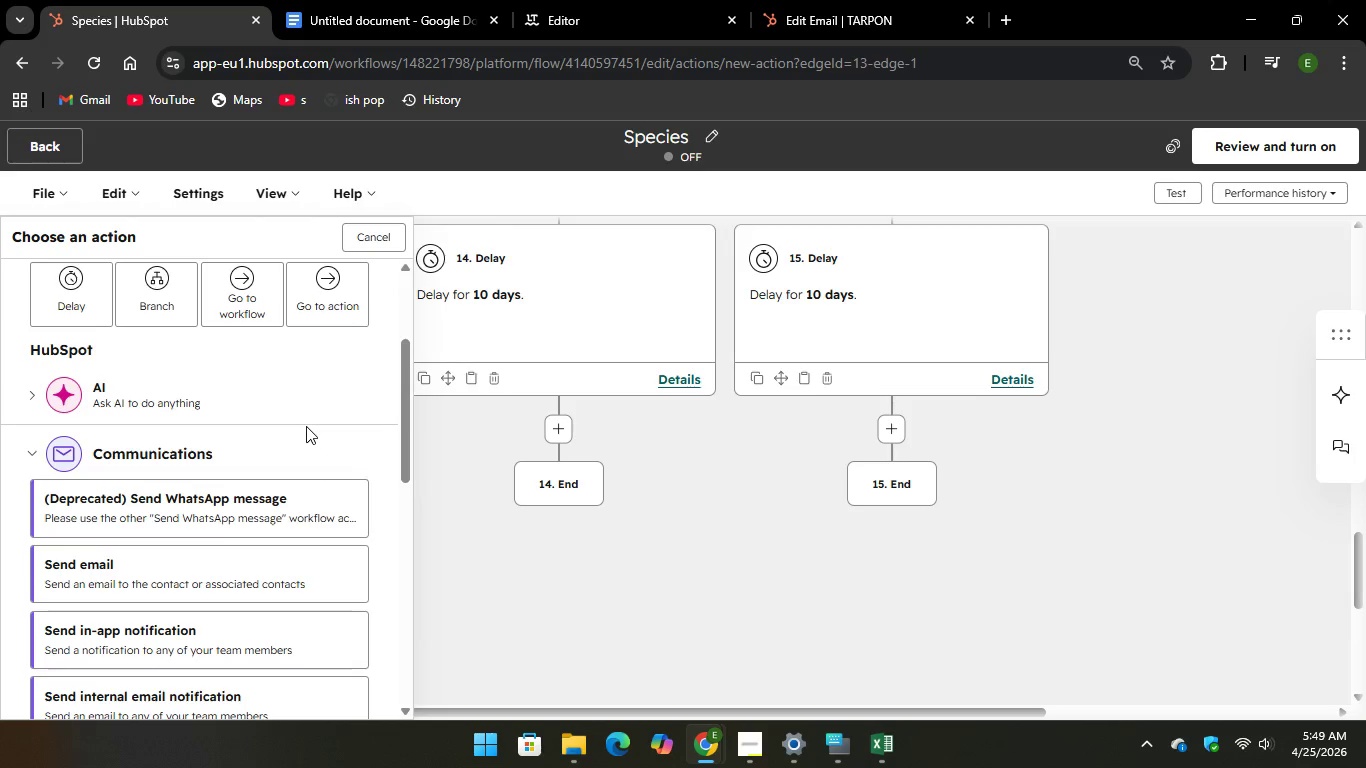 
wait(5.8)
 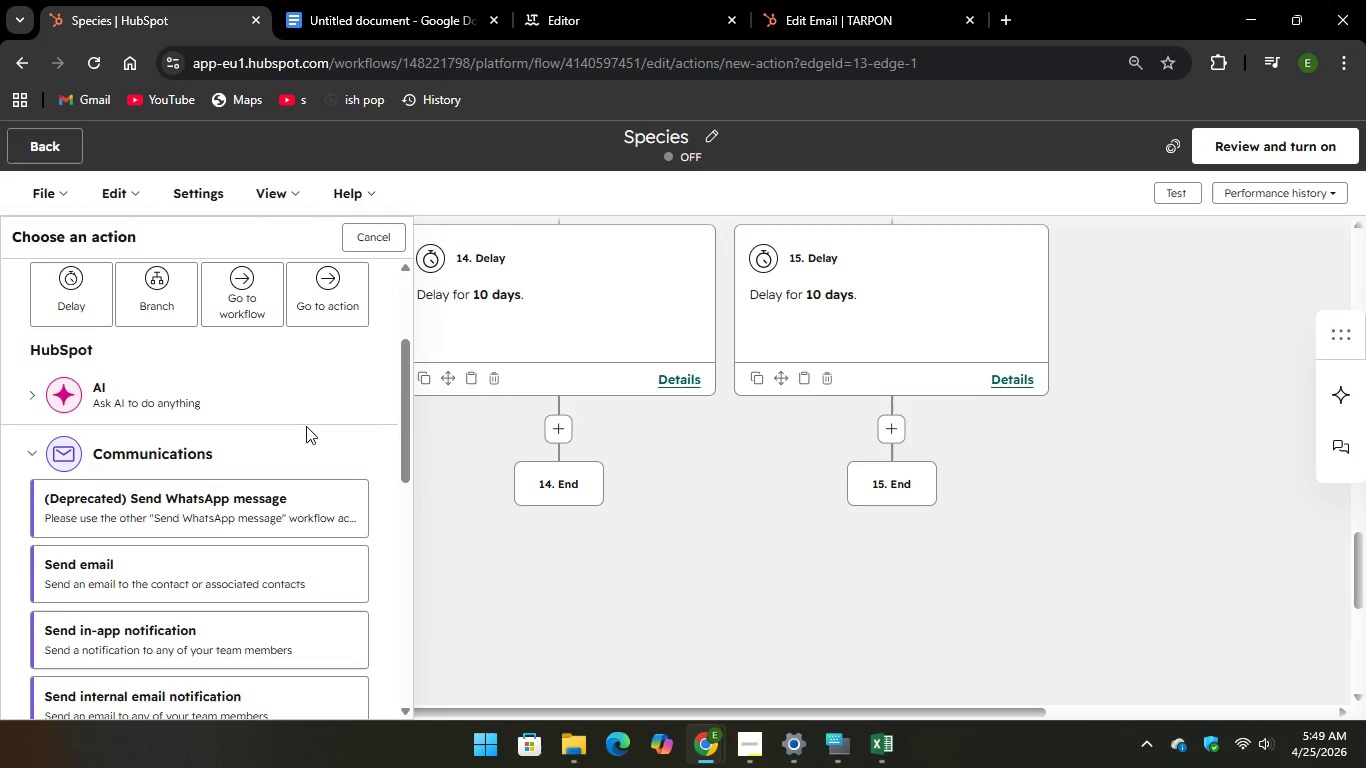 
left_click([207, 569])
 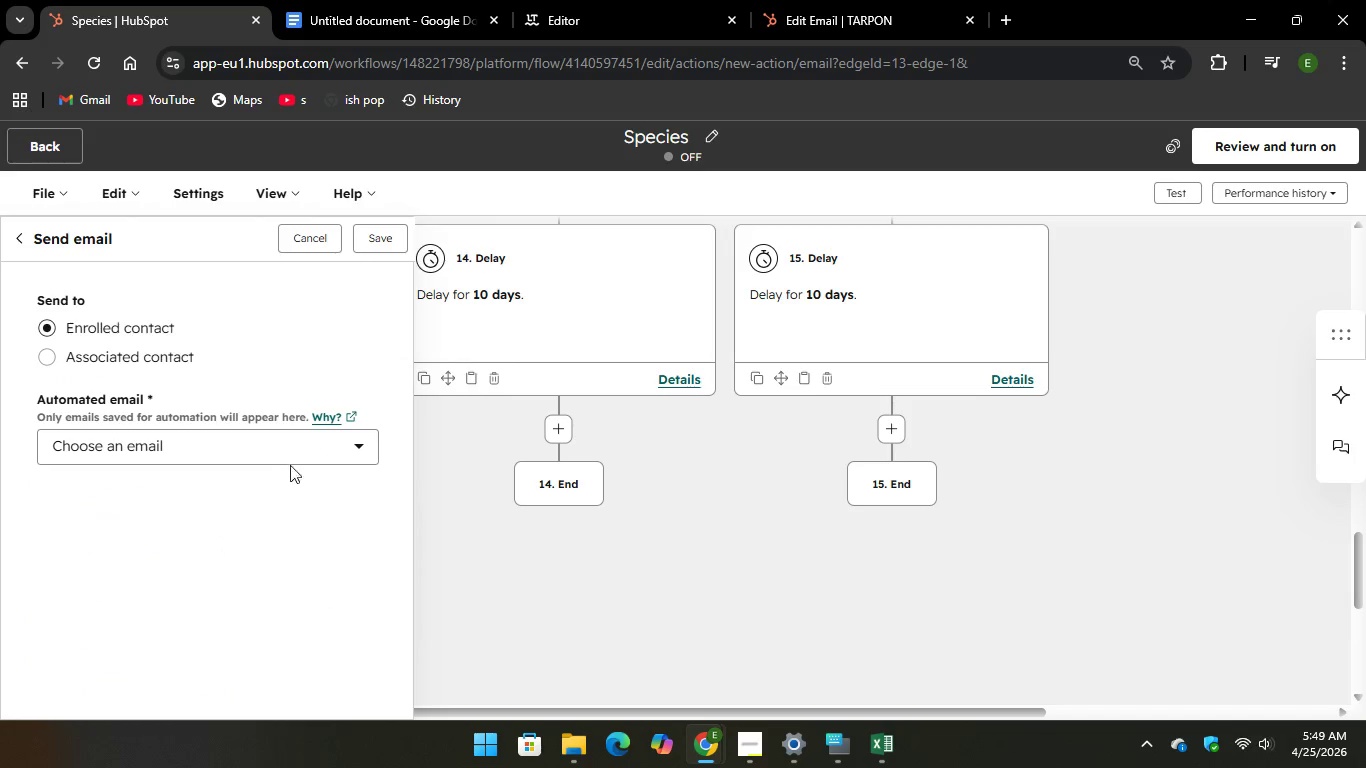 
left_click([305, 448])
 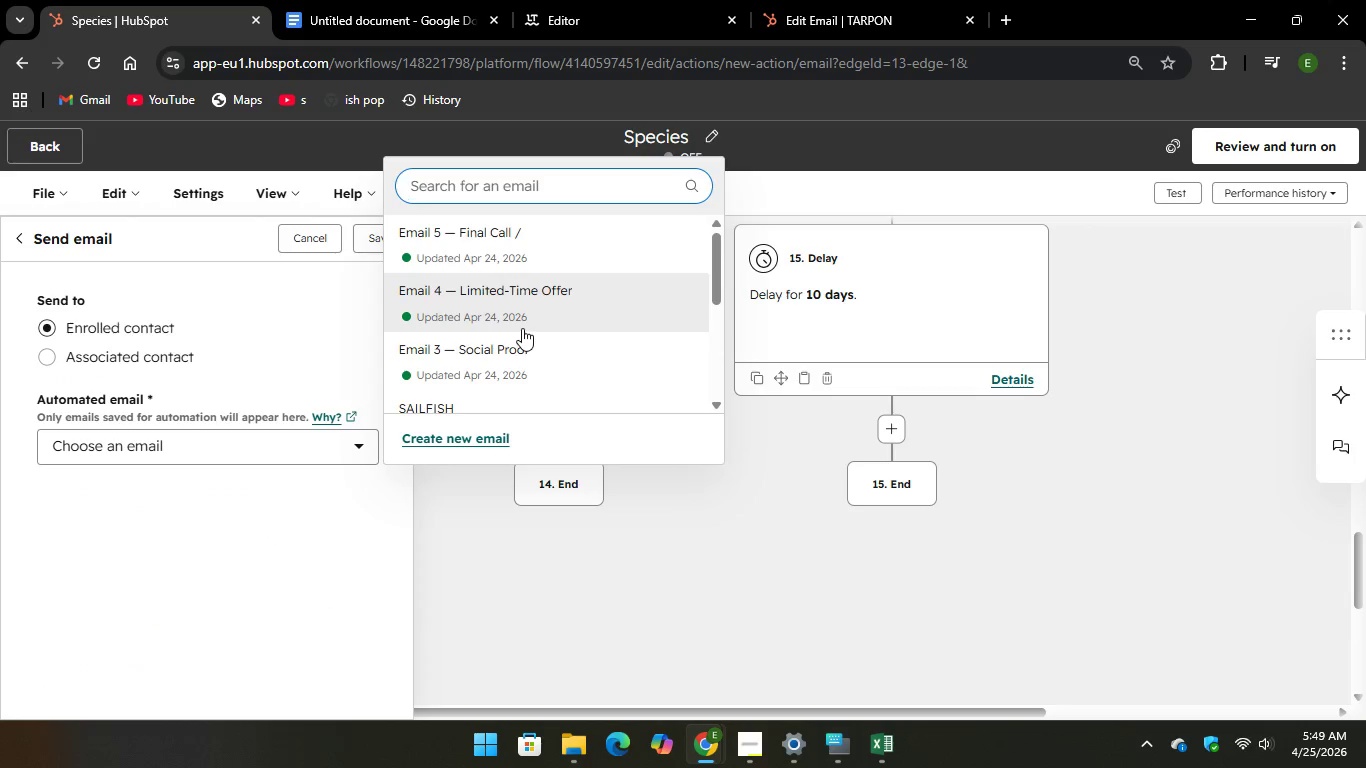 
left_click([522, 328])
 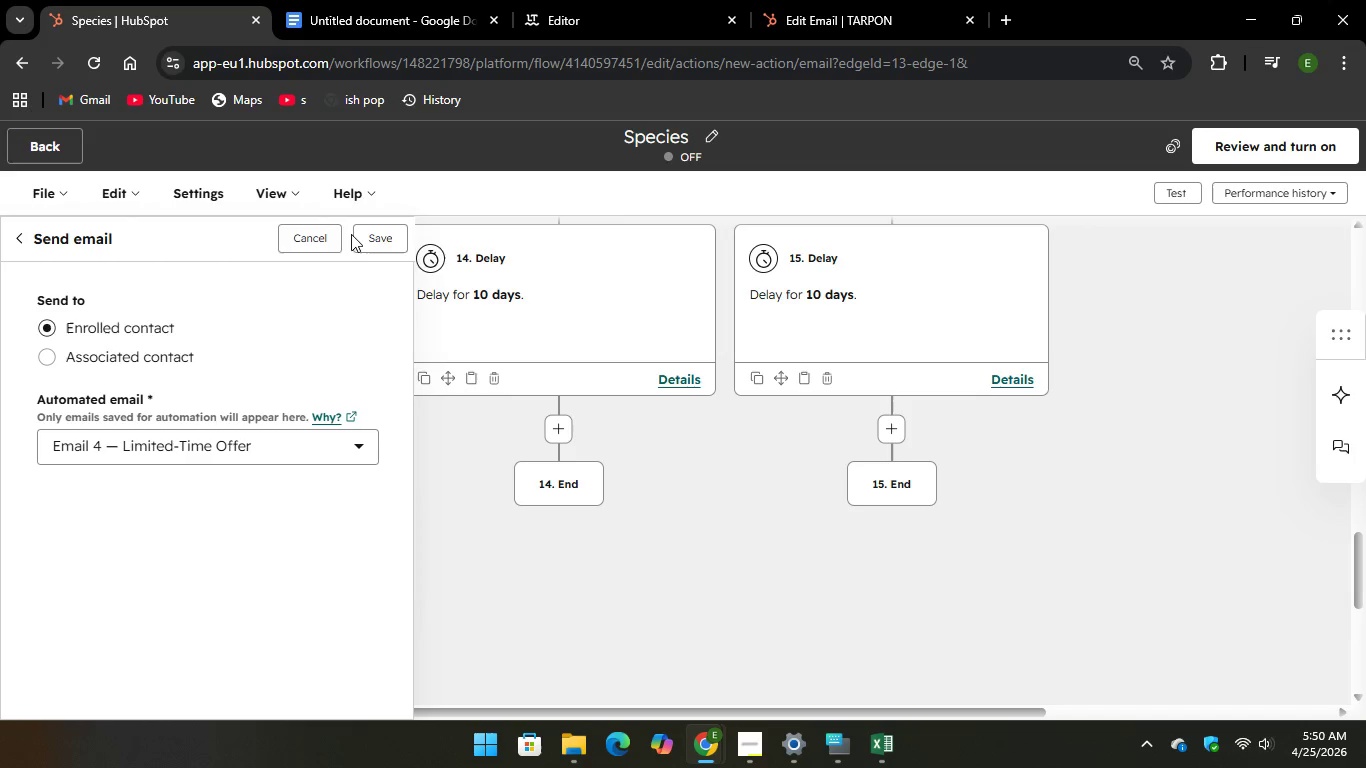 
left_click([360, 236])
 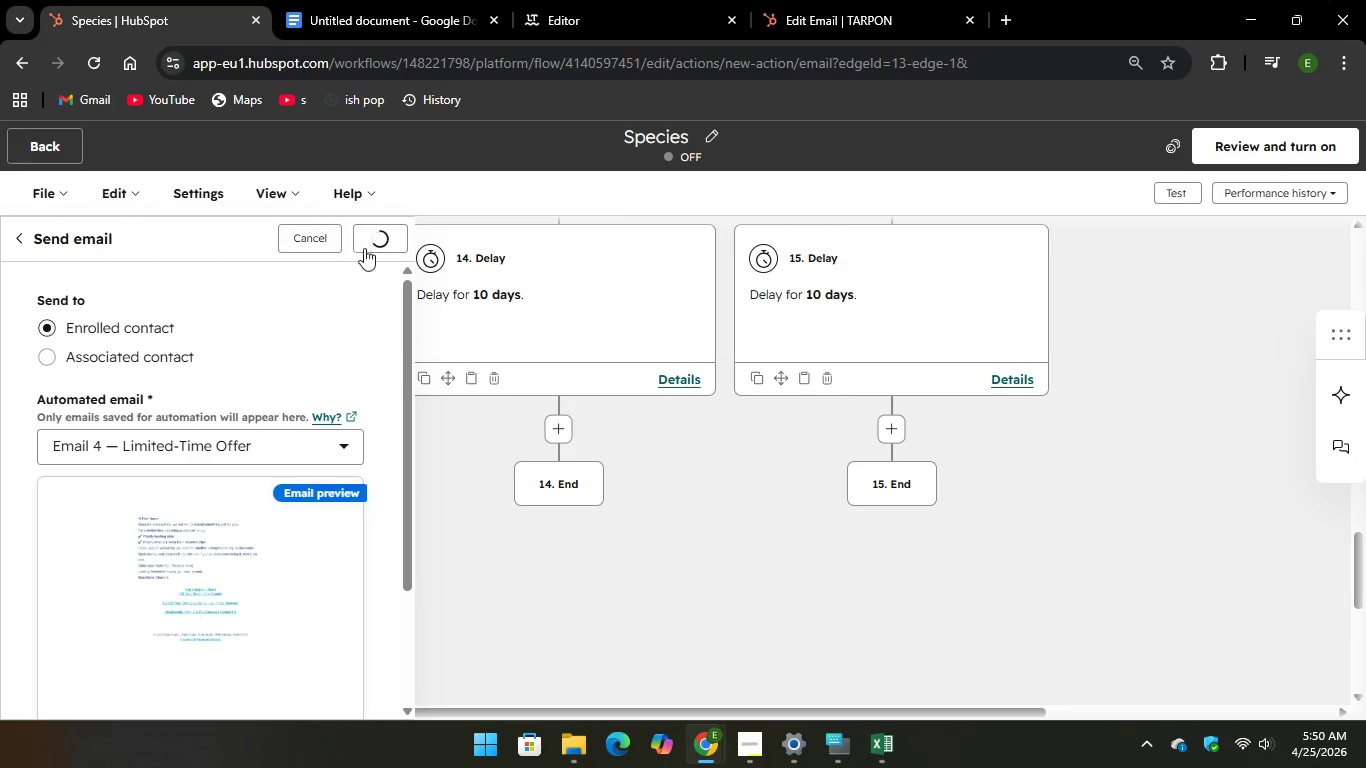 
scroll: coordinate [403, 433], scroll_direction: down, amount: 15.0
 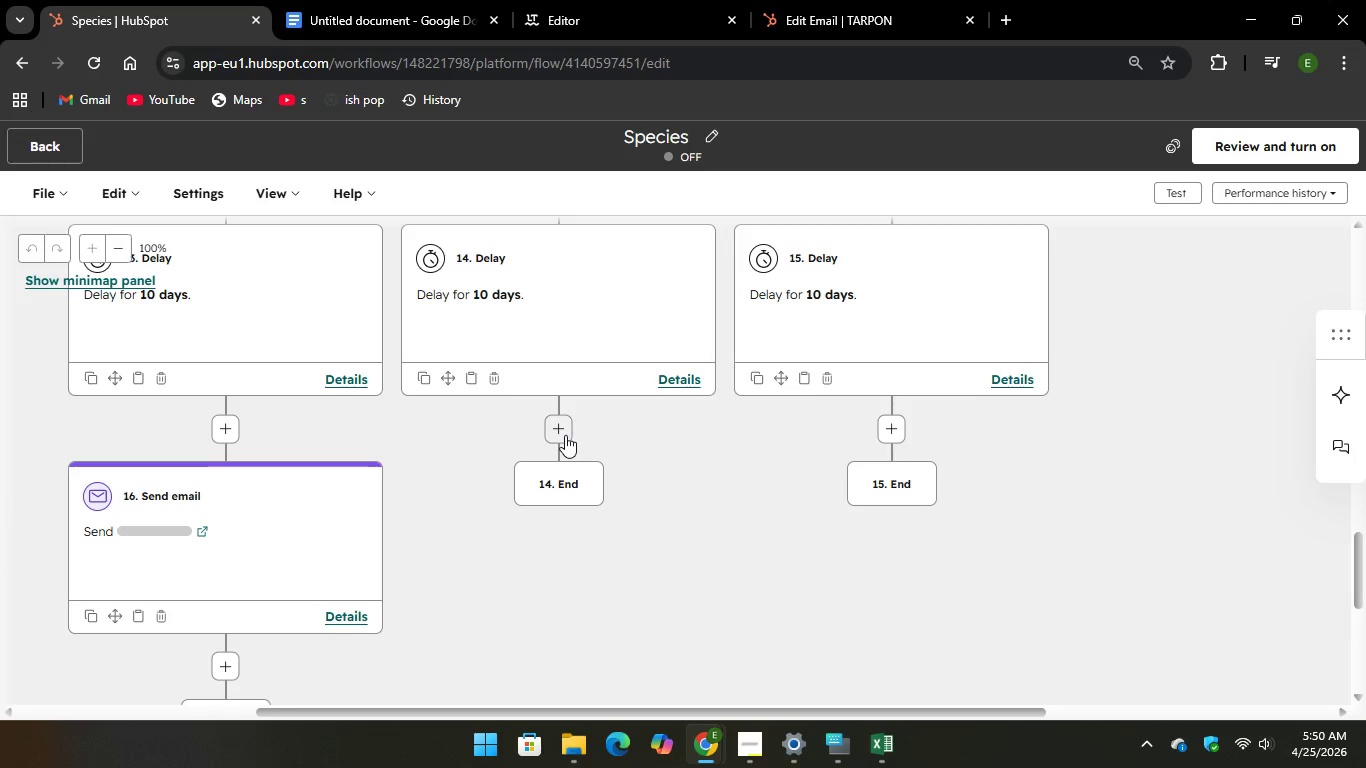 
left_click([565, 434])
 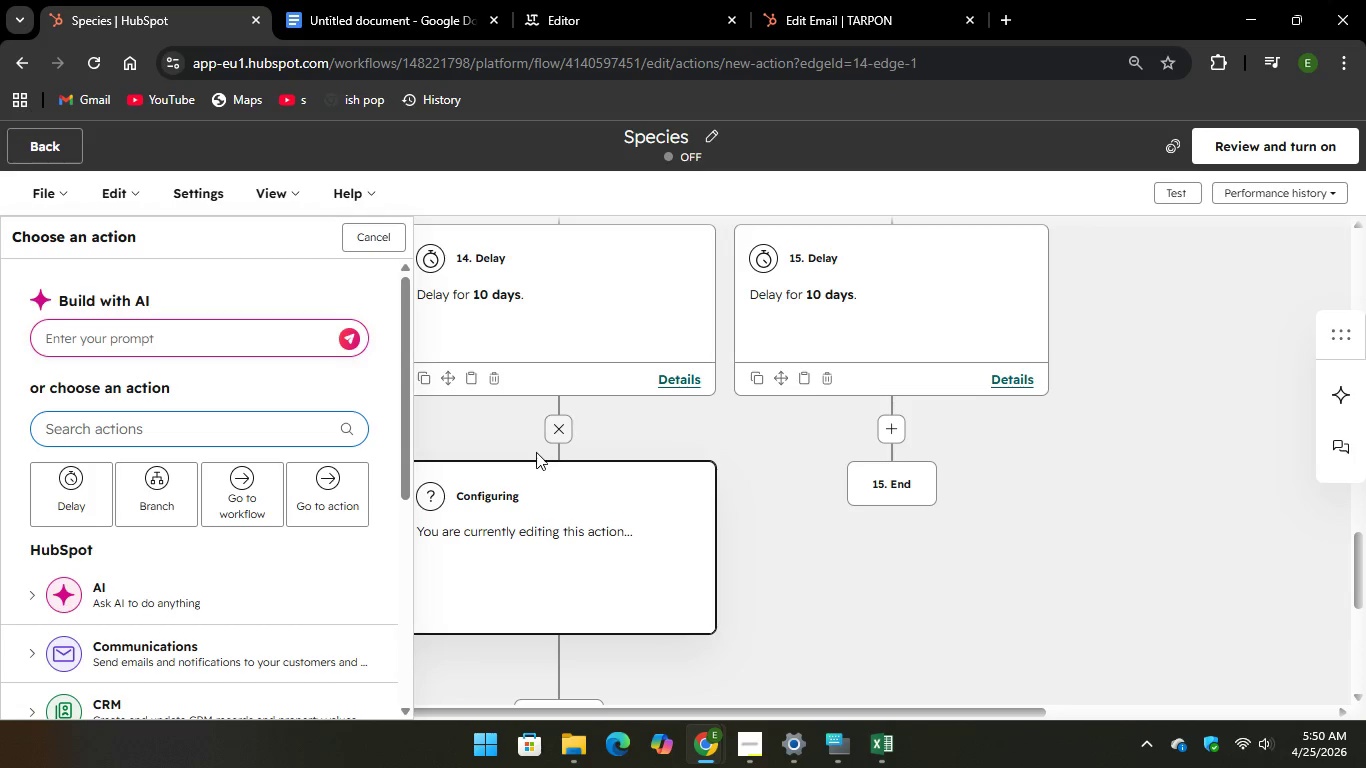 
scroll: coordinate [256, 518], scroll_direction: down, amount: 2.0
 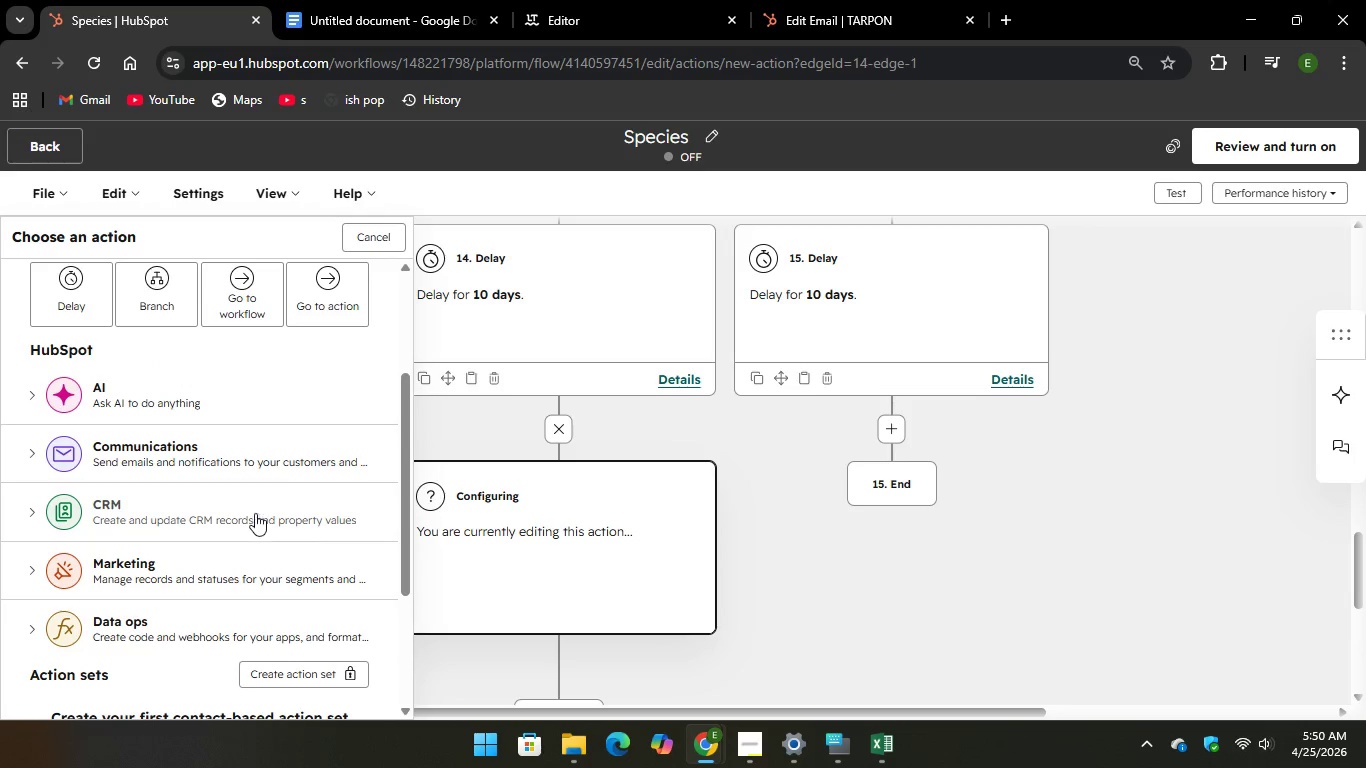 
mouse_move([281, 490])
 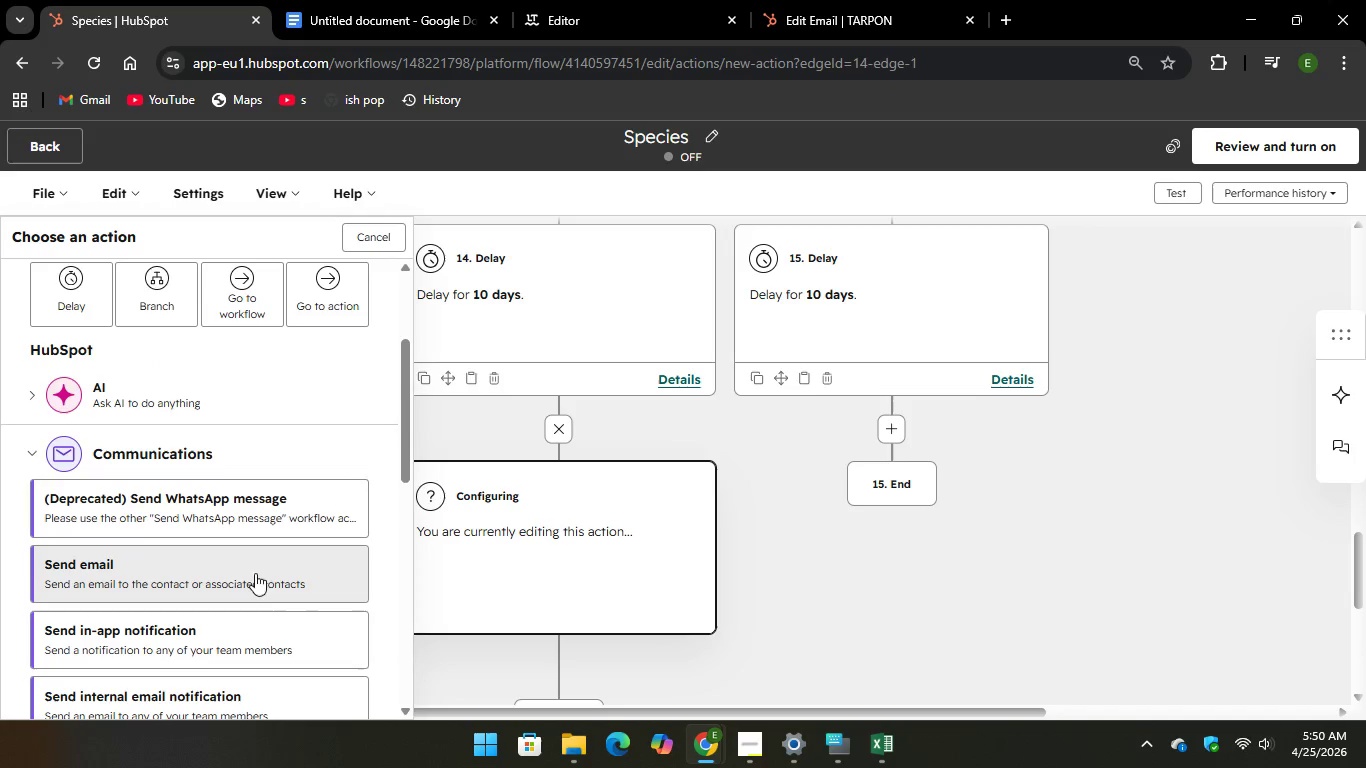 
left_click([255, 577])
 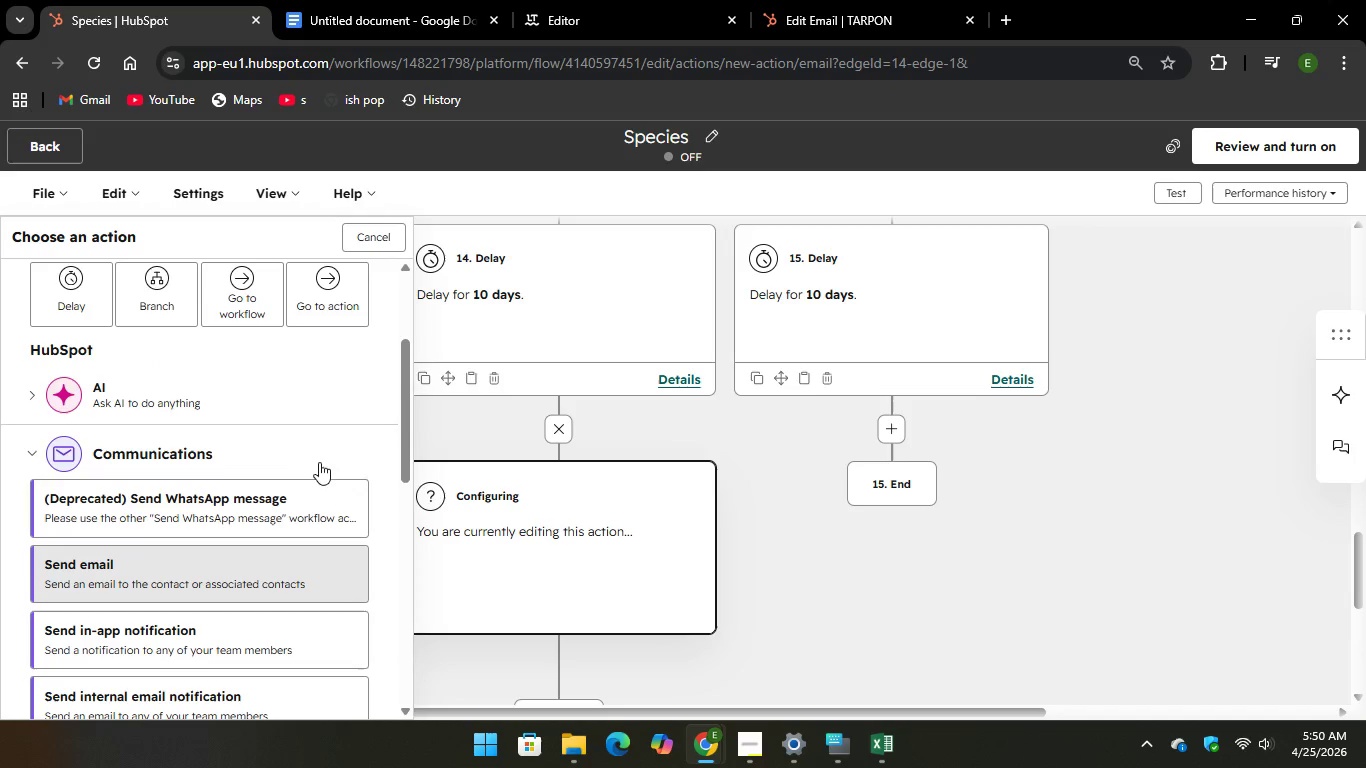 
scroll: coordinate [321, 460], scroll_direction: down, amount: 2.0
 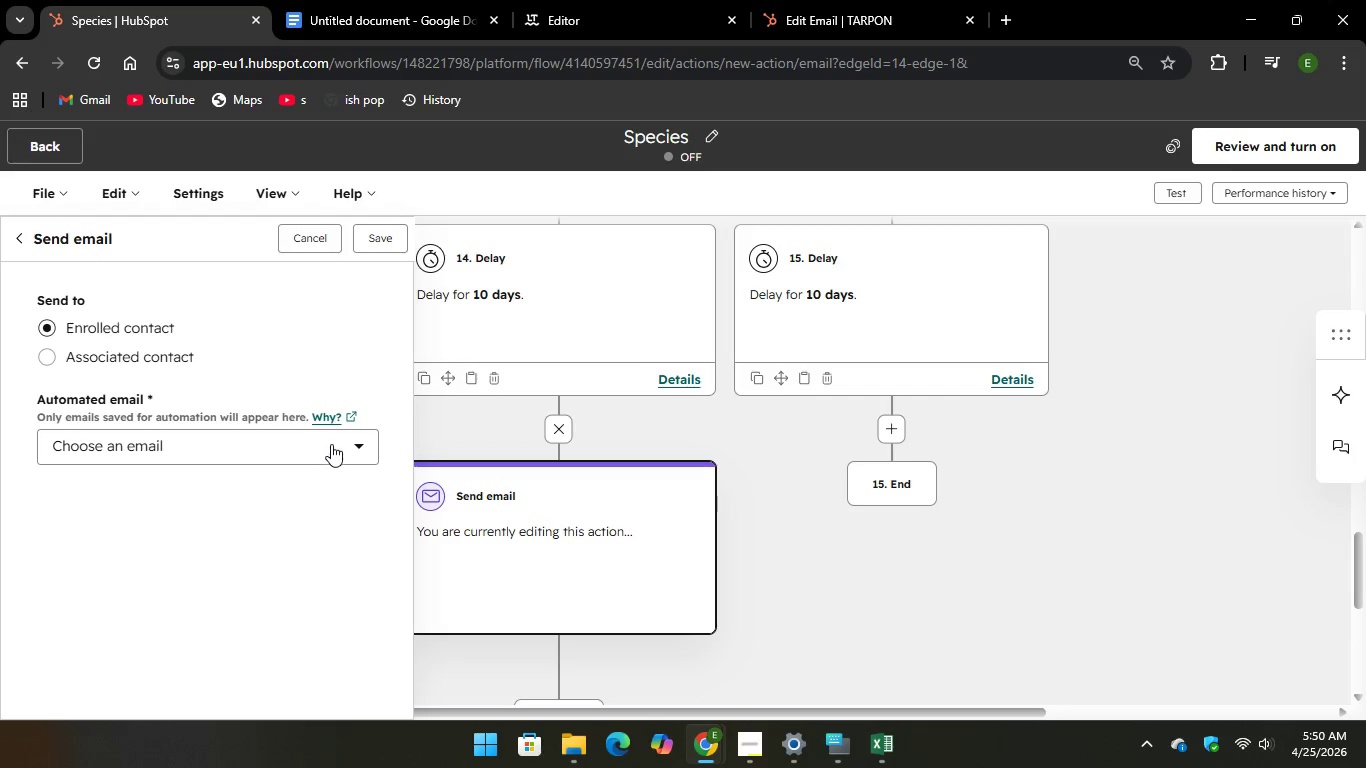 
left_click([332, 444])
 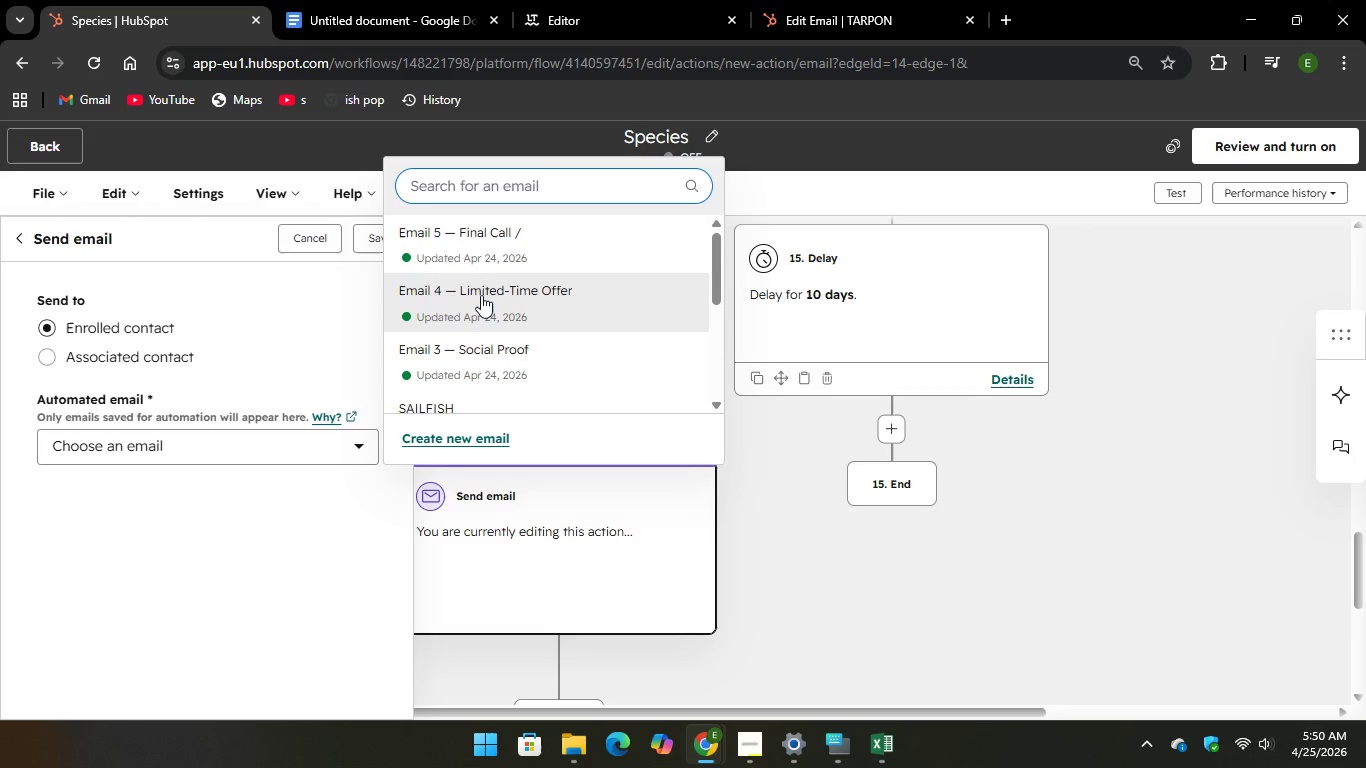 
left_click([486, 305])
 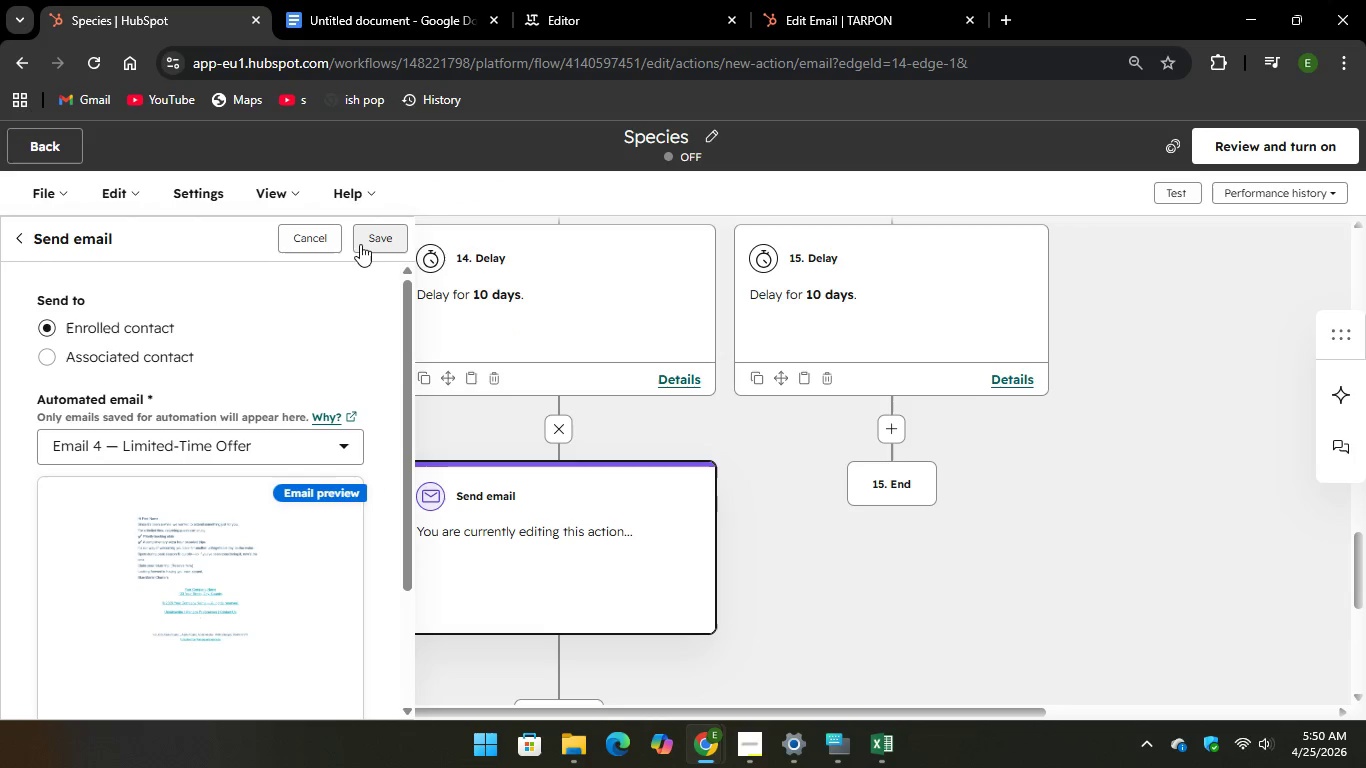 
left_click([369, 237])
 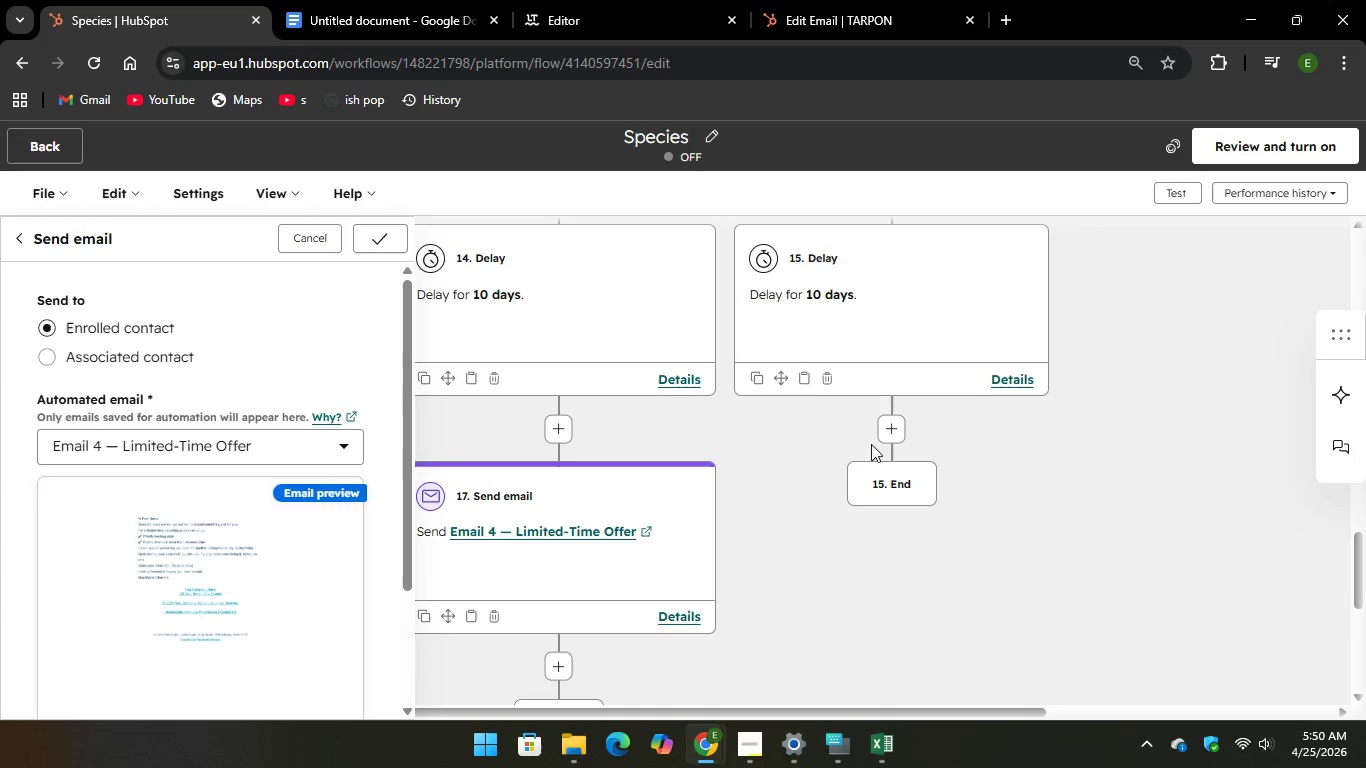 
wait(7.52)
 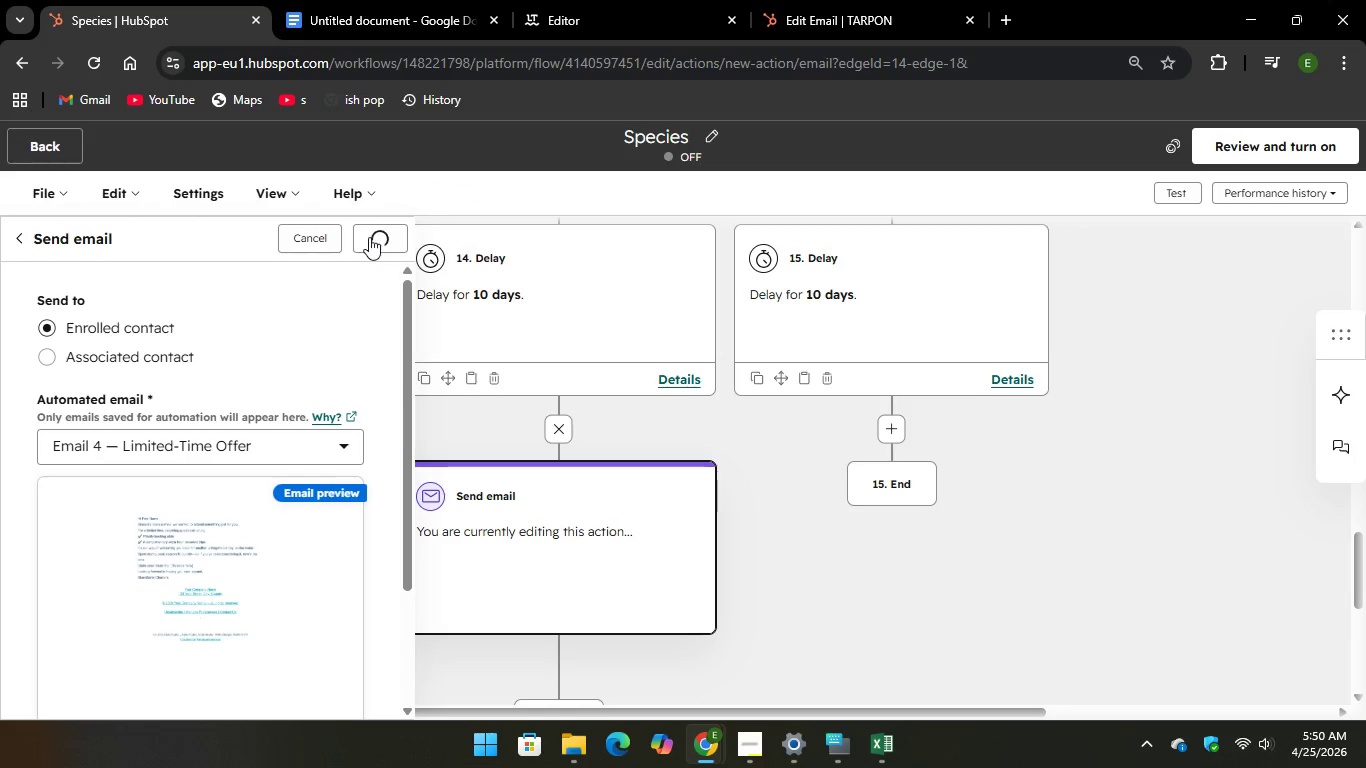 
left_click([888, 436])
 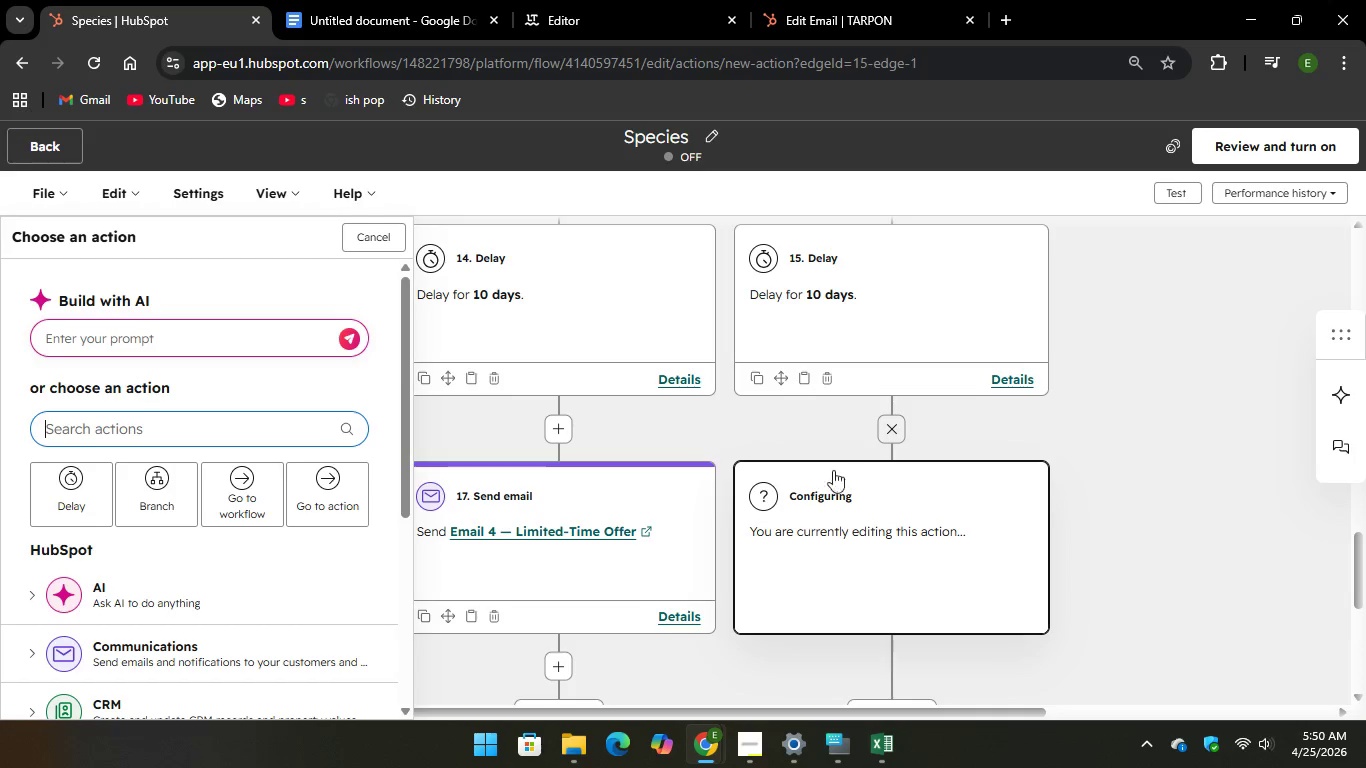 
scroll: coordinate [294, 570], scroll_direction: down, amount: 1.0
 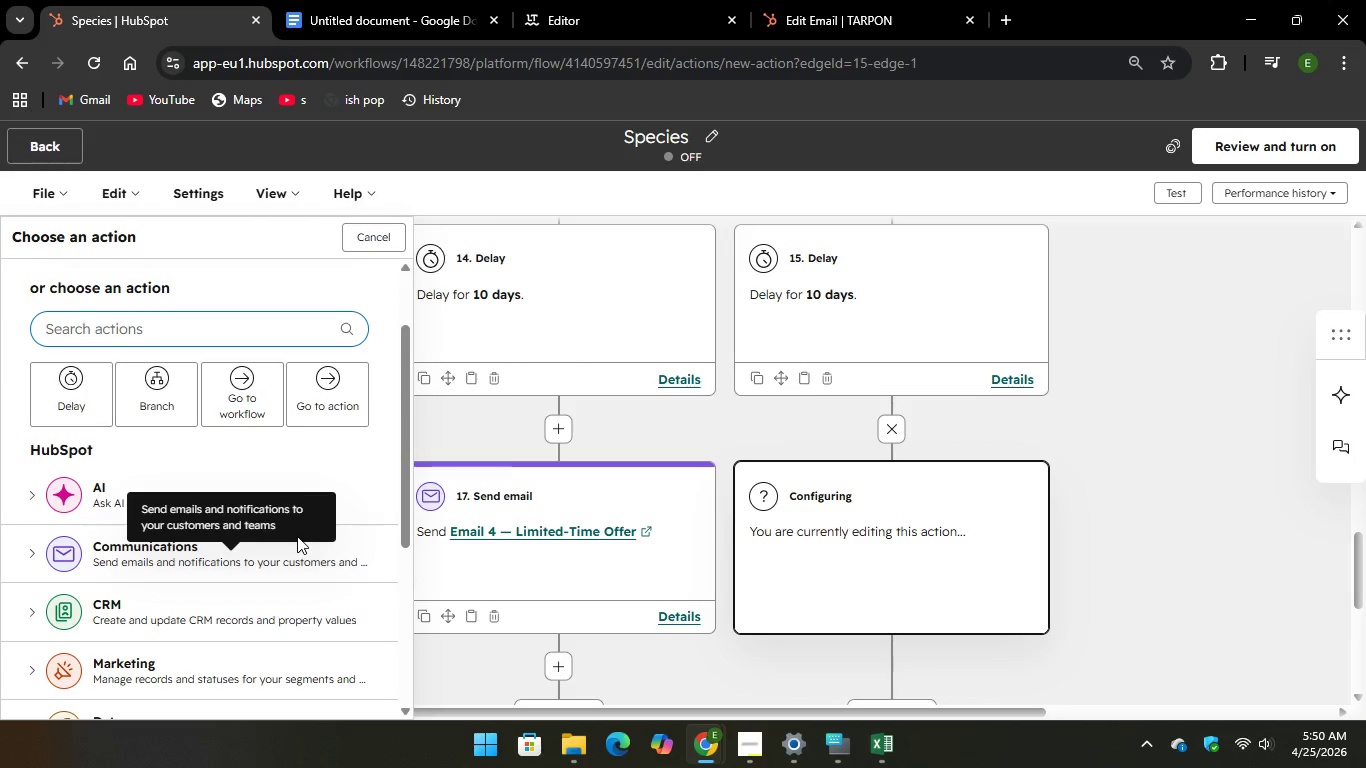 
left_click([296, 540])
 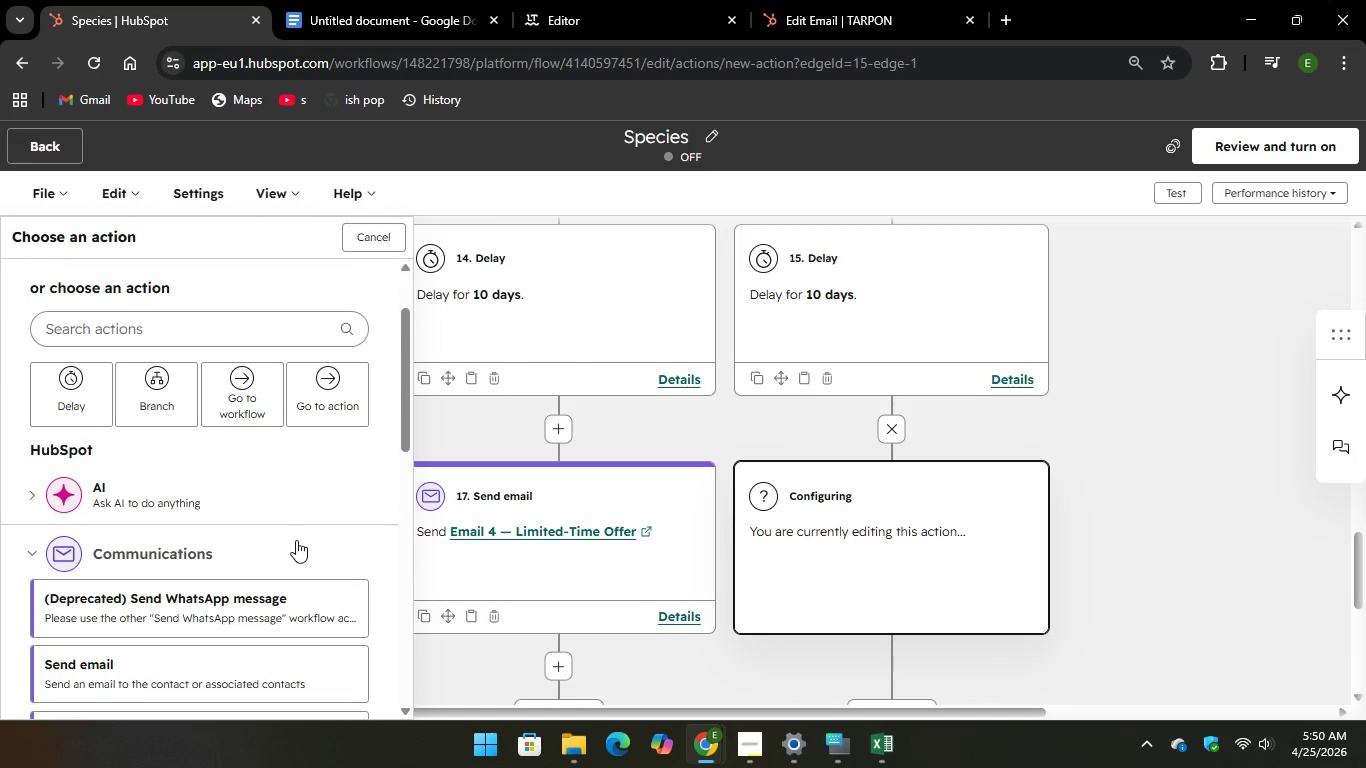 
scroll: coordinate [292, 555], scroll_direction: down, amount: 1.0
 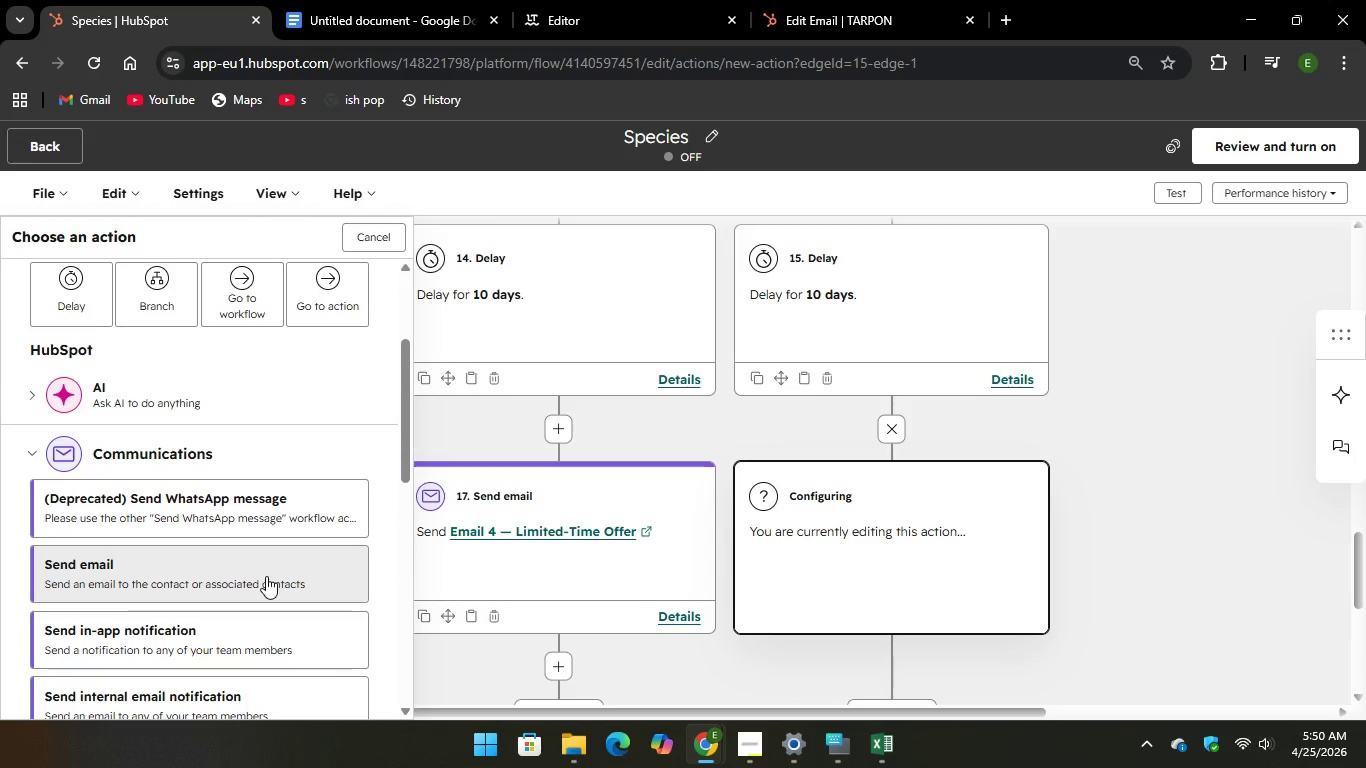 
left_click([266, 576])
 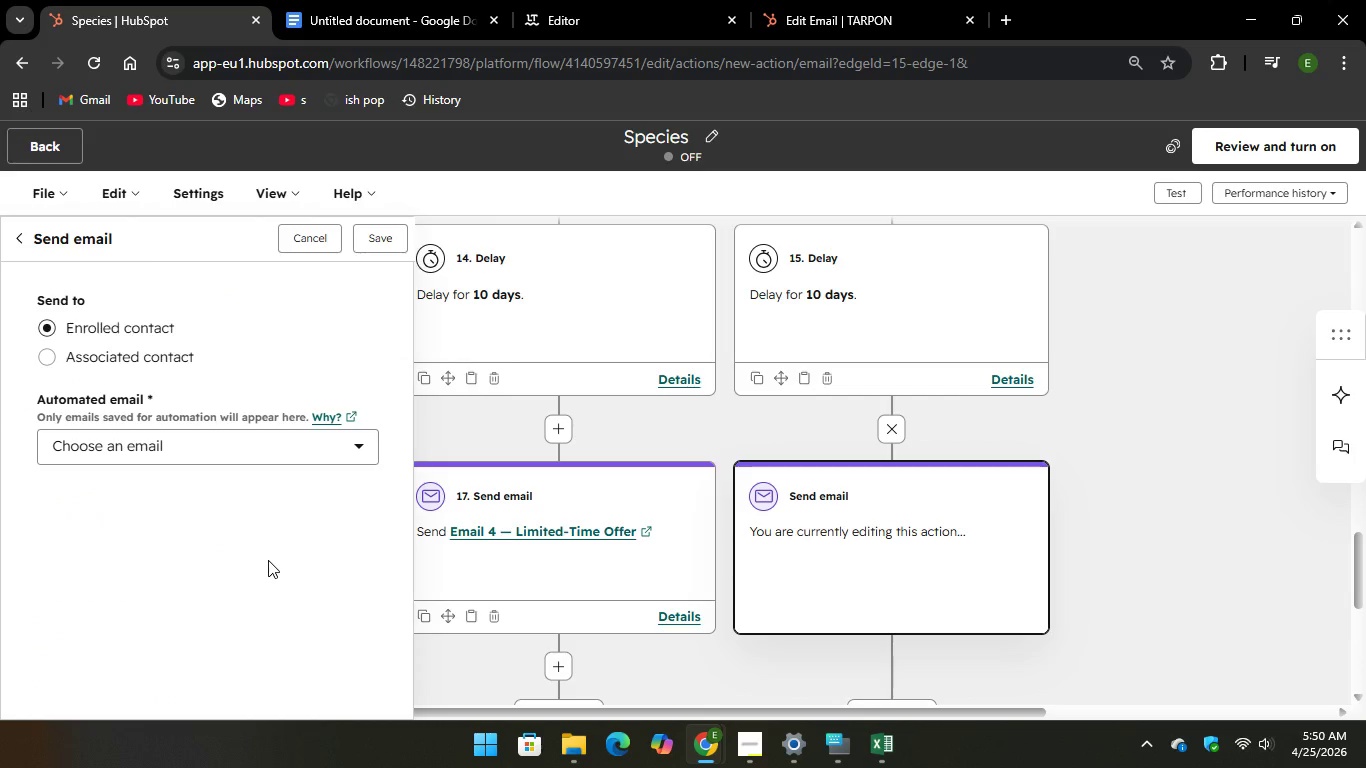 
left_click([289, 444])
 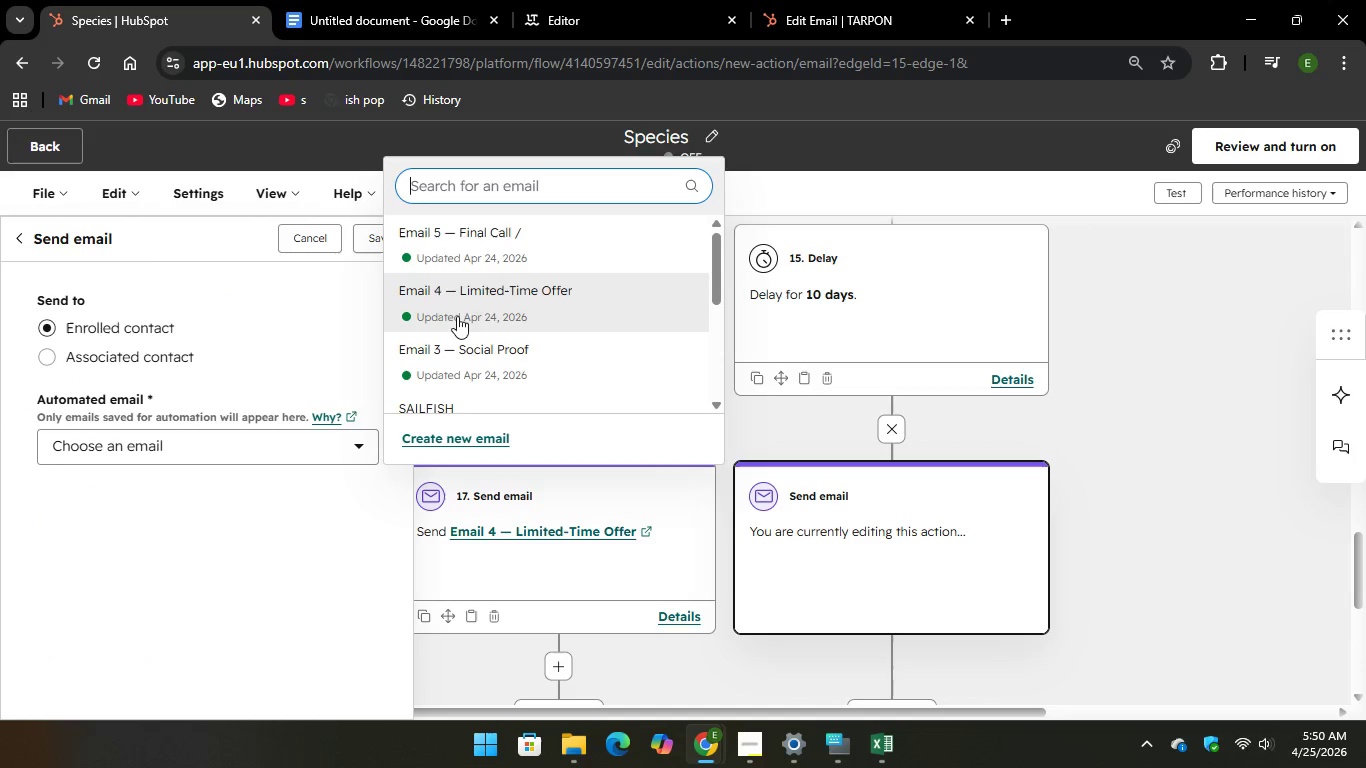 
left_click([461, 312])
 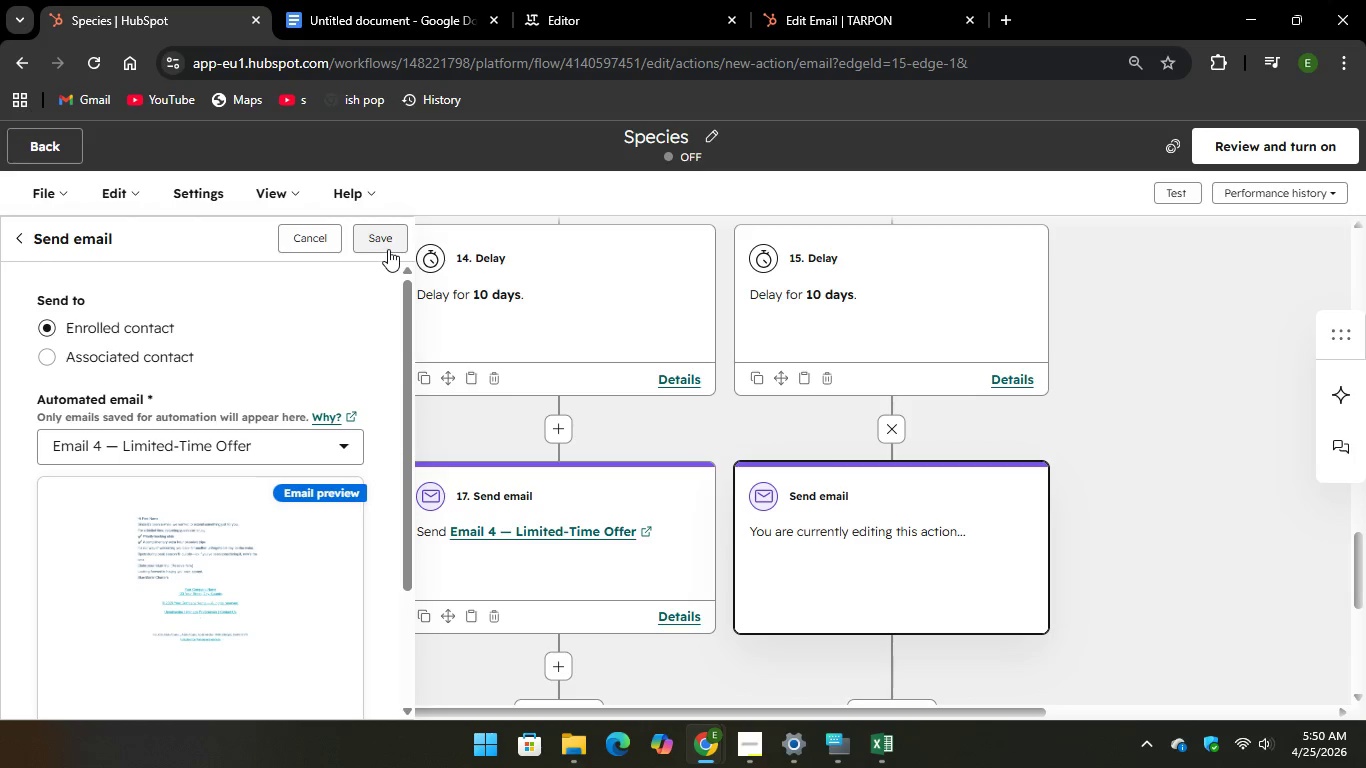 
left_click([387, 248])
 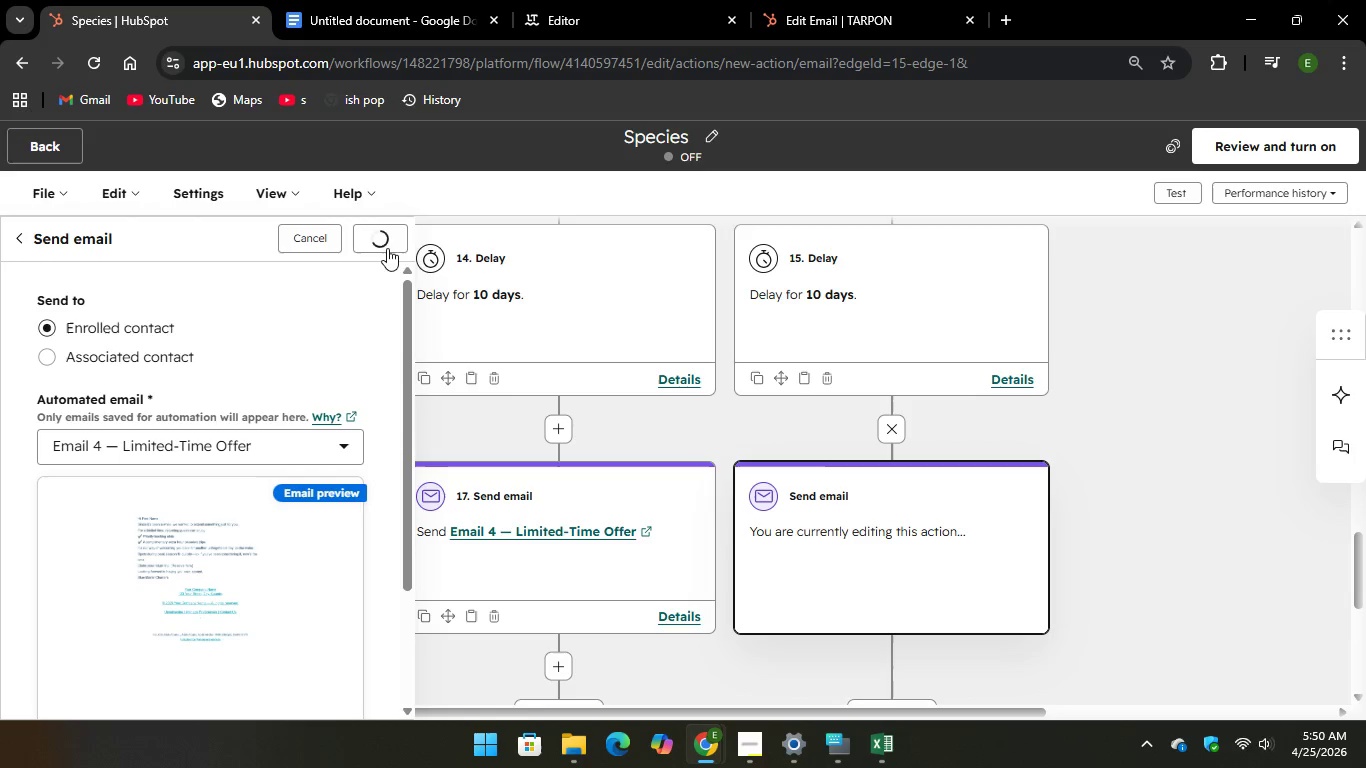 
wait(8.06)
 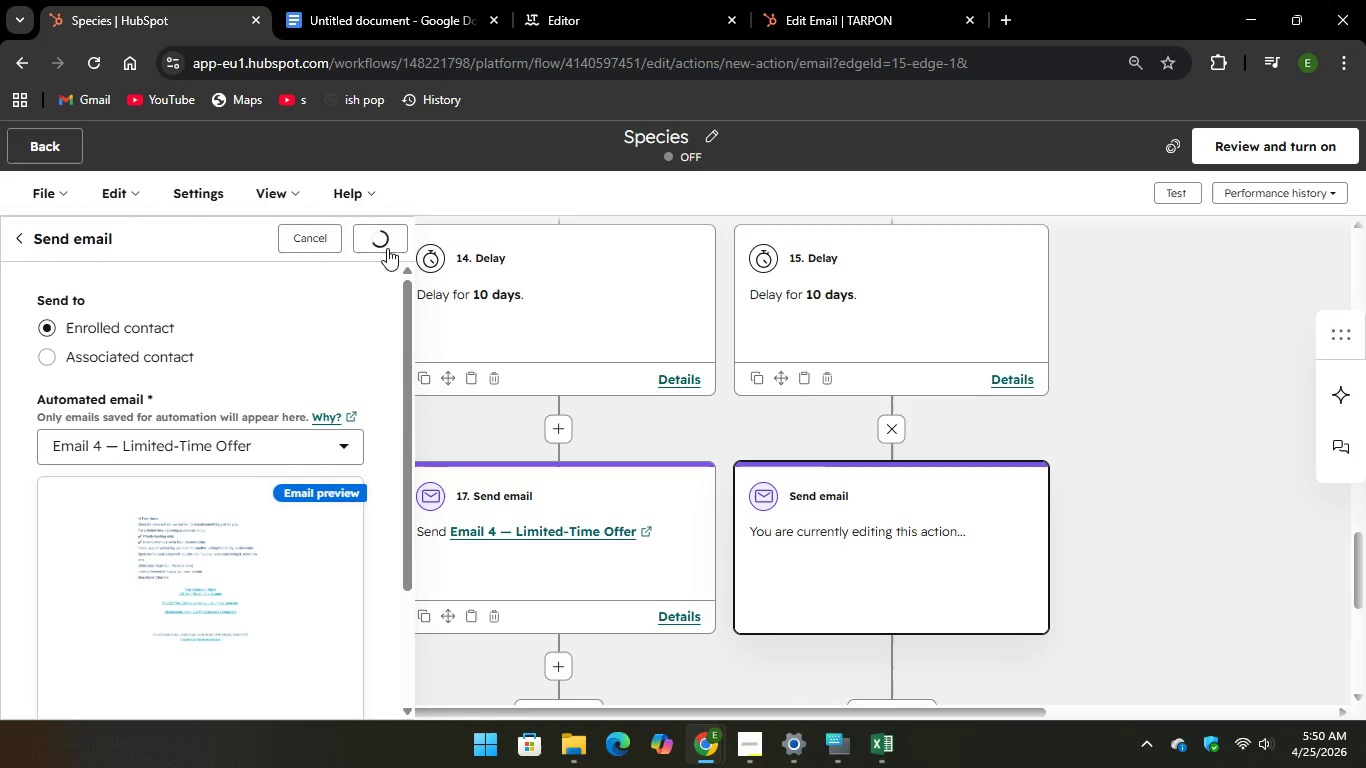 
scroll: coordinate [513, 452], scroll_direction: down, amount: 2.0
 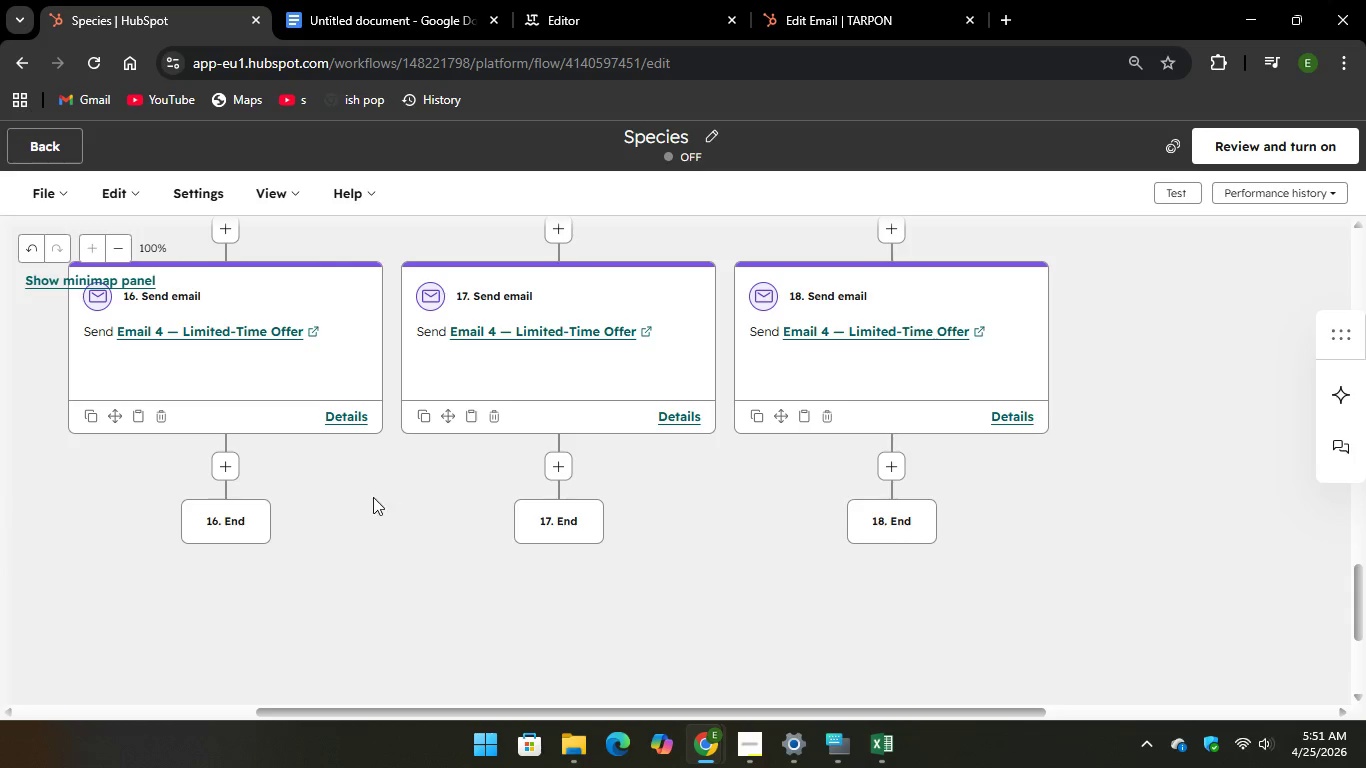 
left_click([233, 463])
 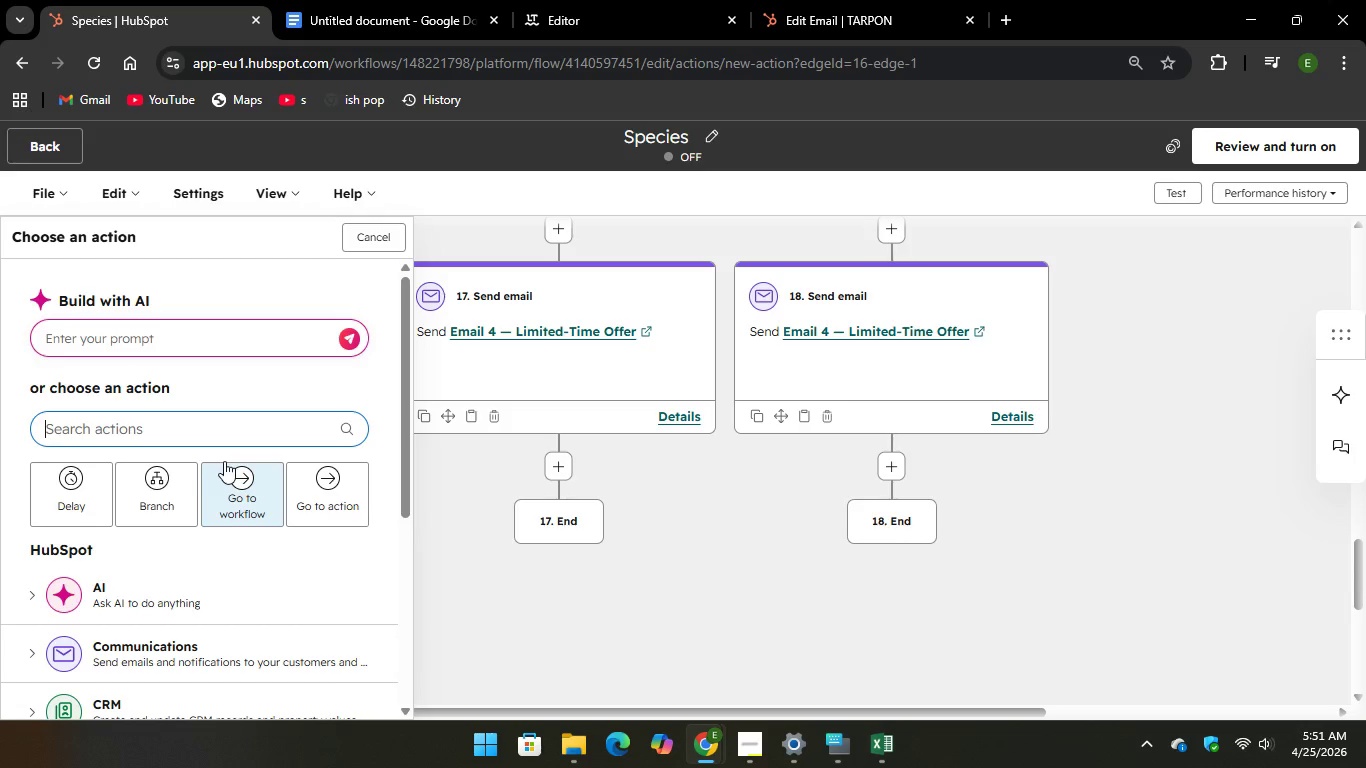 
scroll: coordinate [180, 533], scroll_direction: down, amount: 1.0
 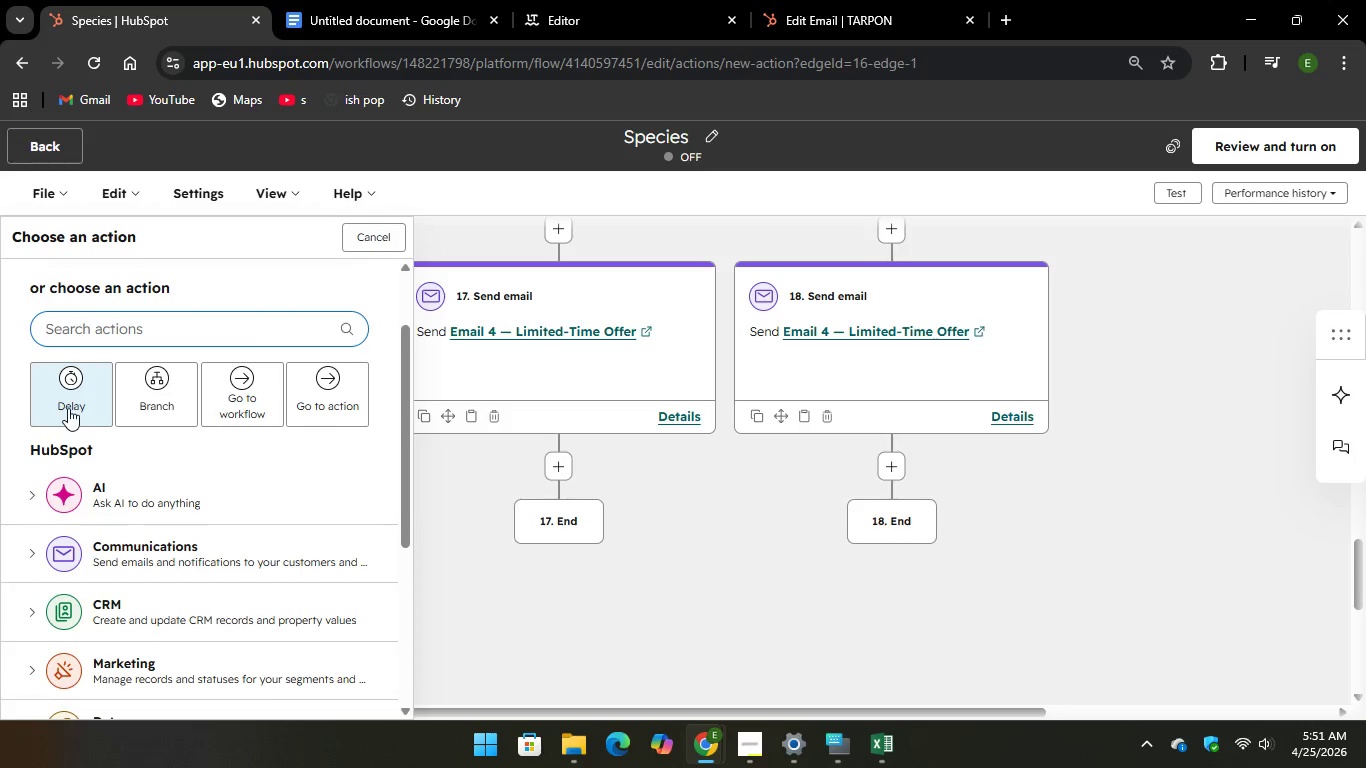 
left_click([68, 408])
 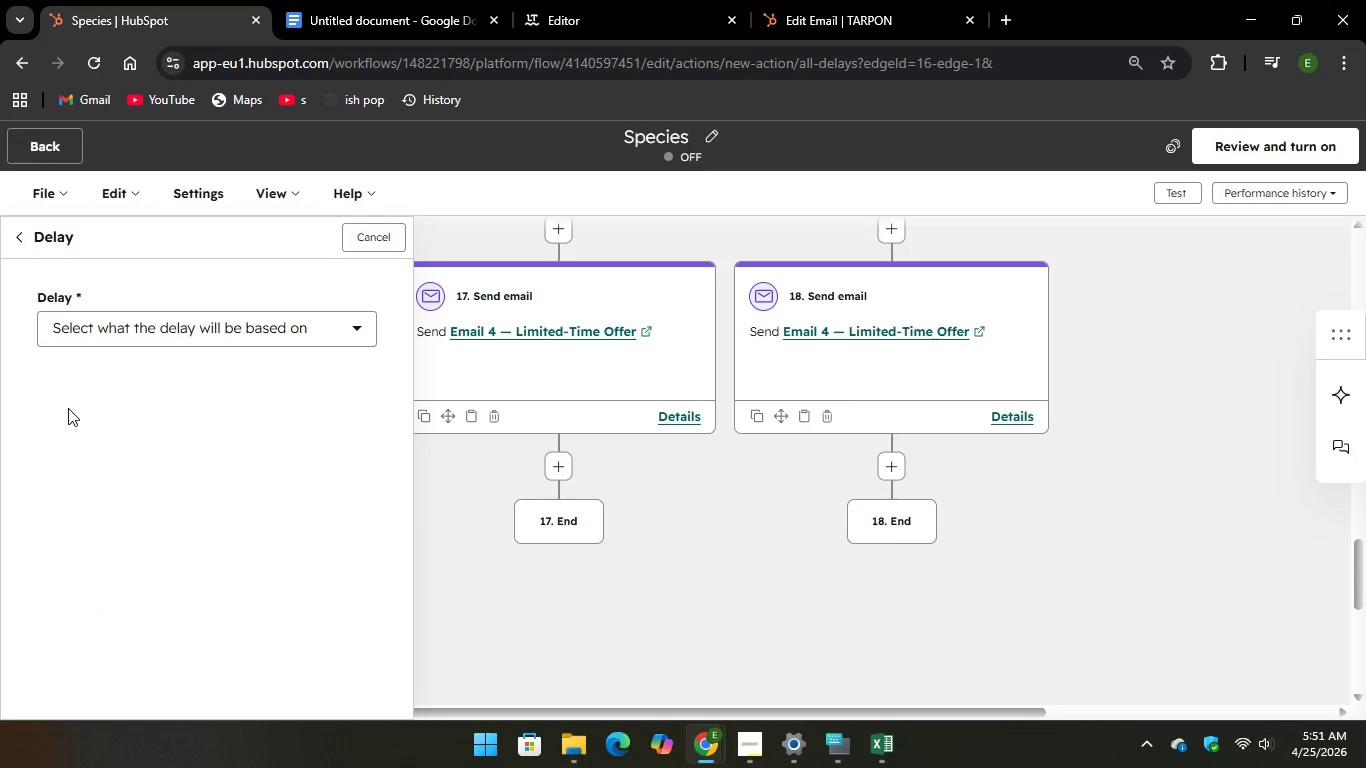 
left_click([258, 326])
 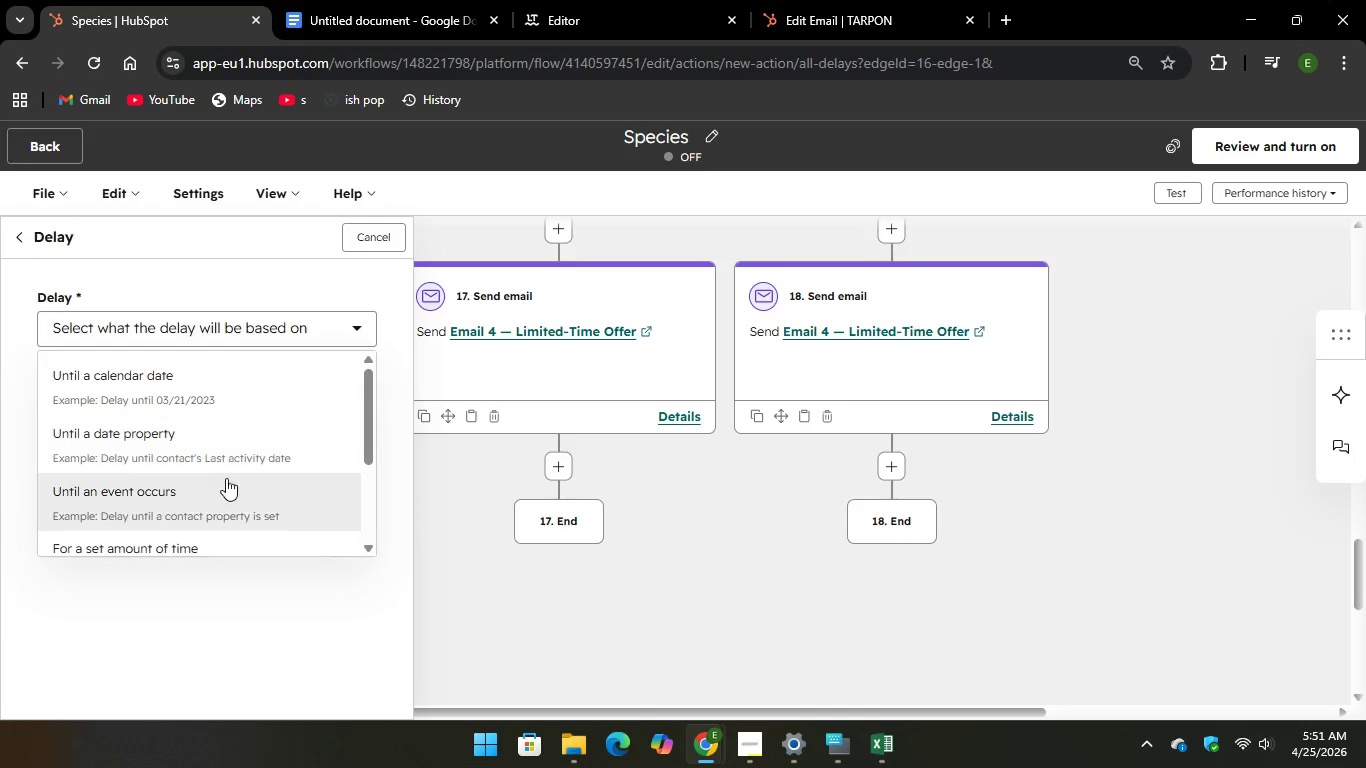 
scroll: coordinate [228, 490], scroll_direction: down, amount: 1.0
 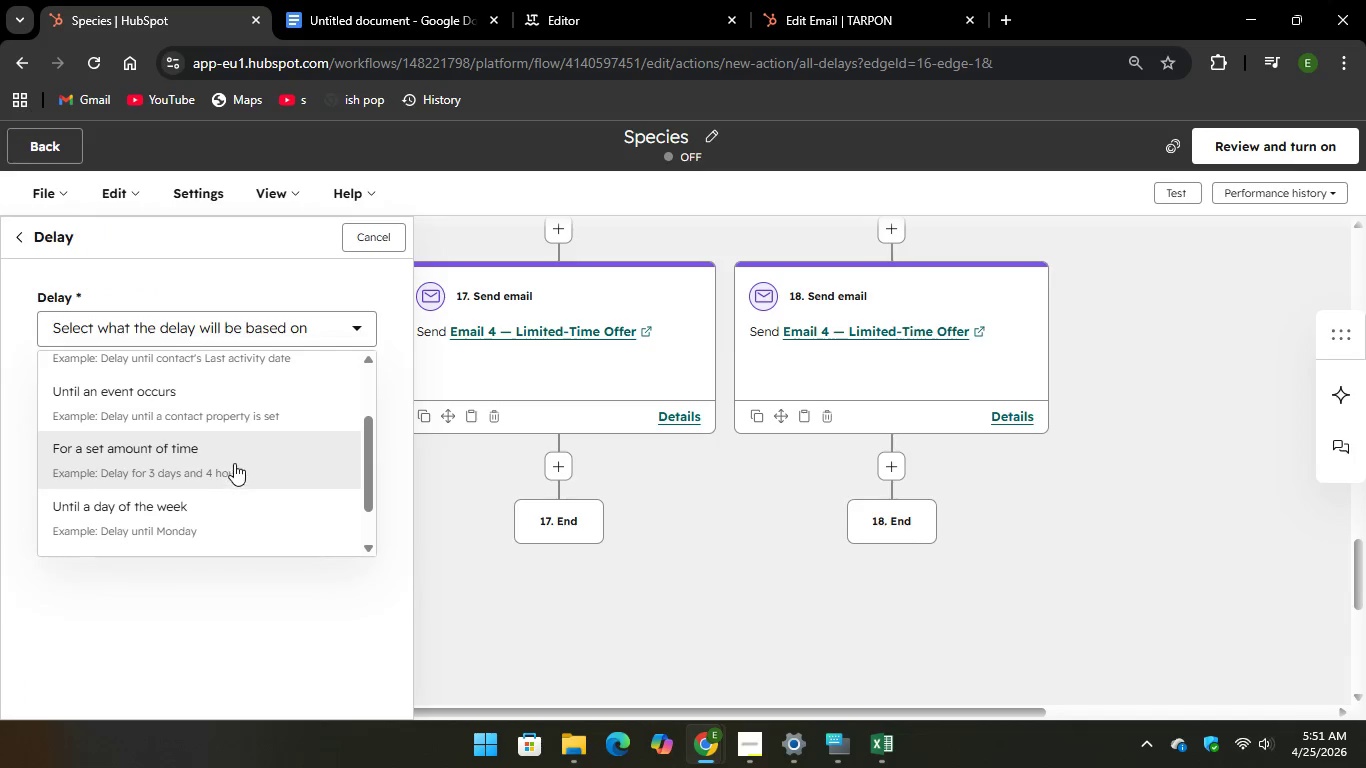 
left_click([235, 462])
 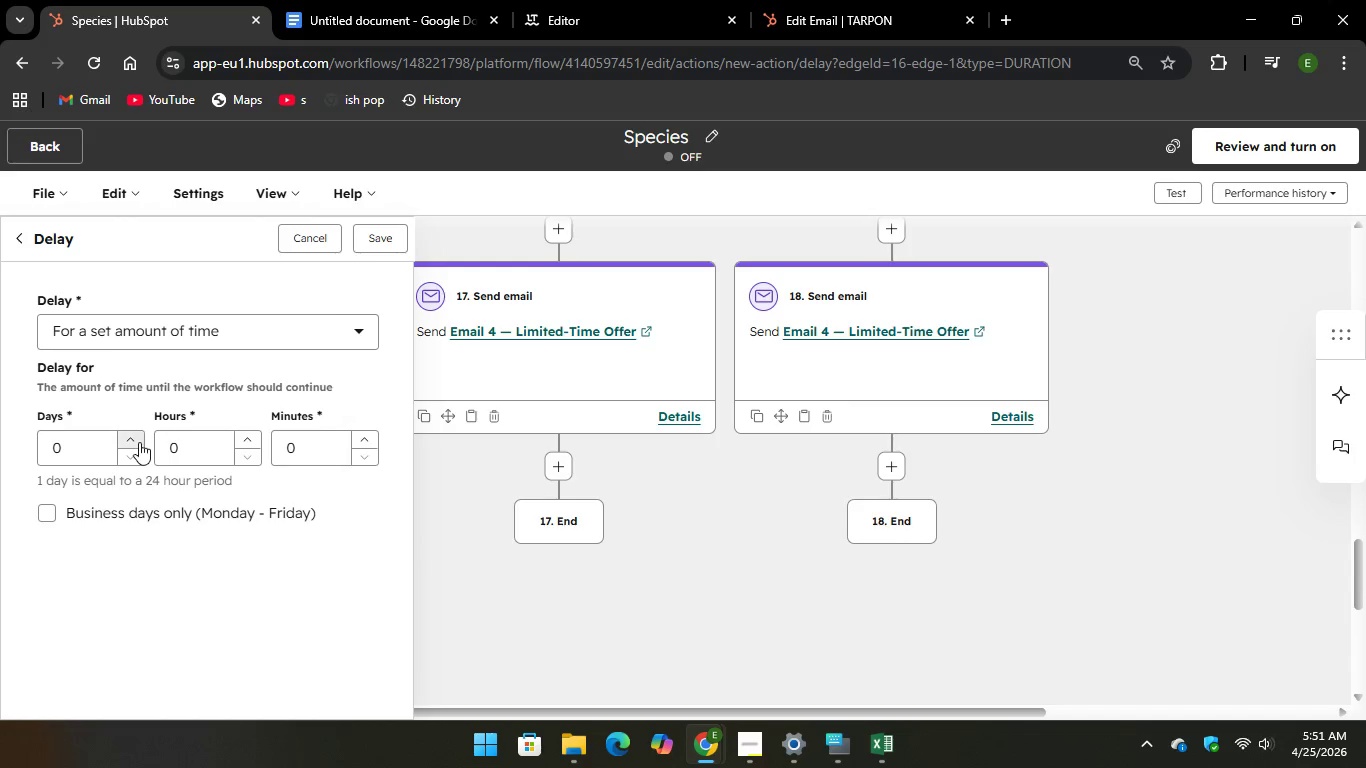 
double_click([139, 442])
 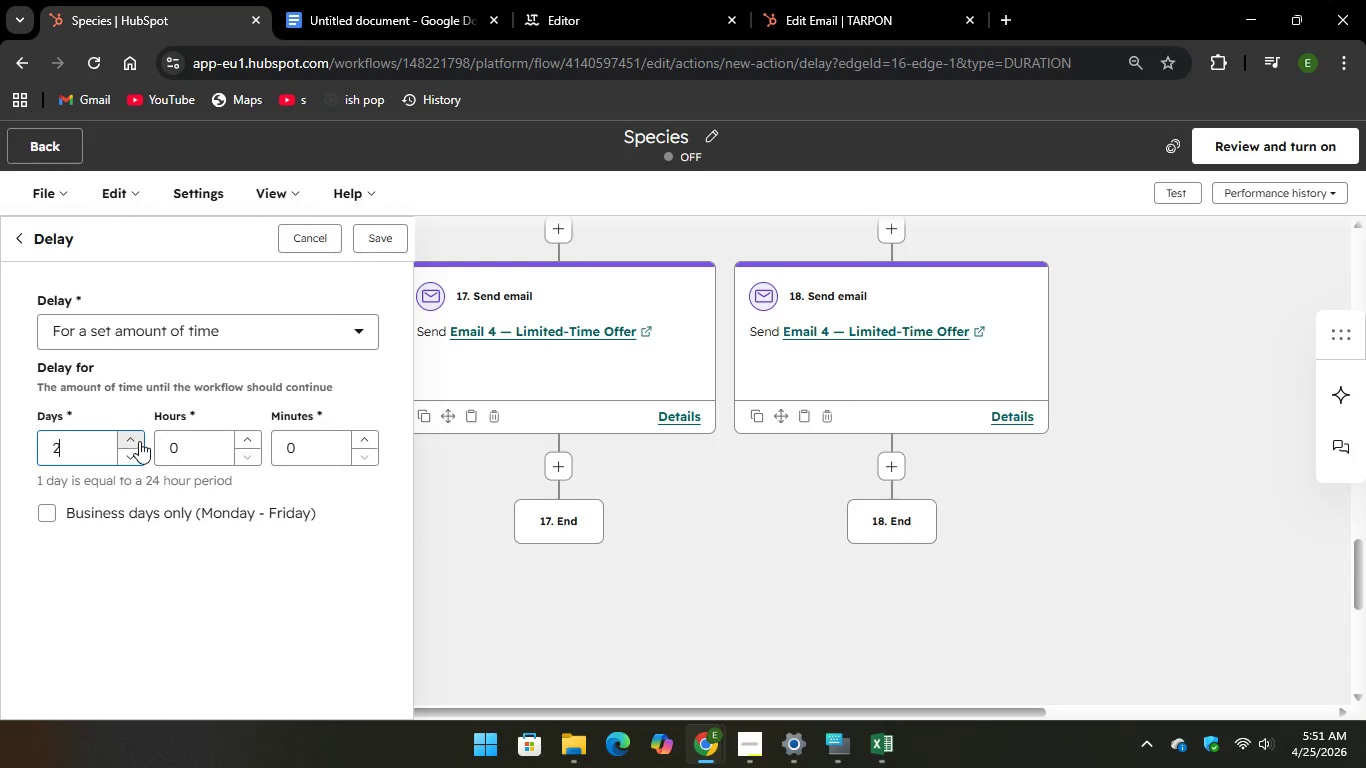 
triple_click([139, 441])
 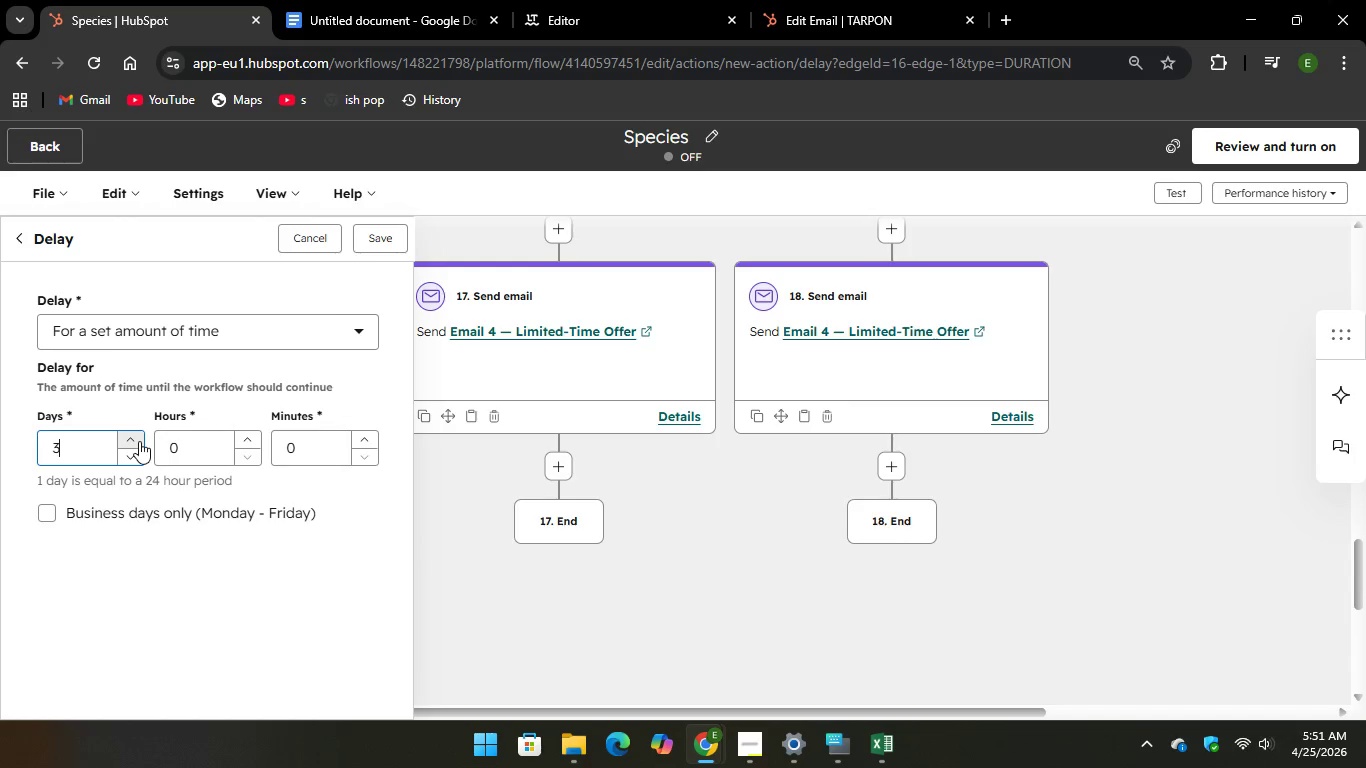 
triple_click([139, 441])
 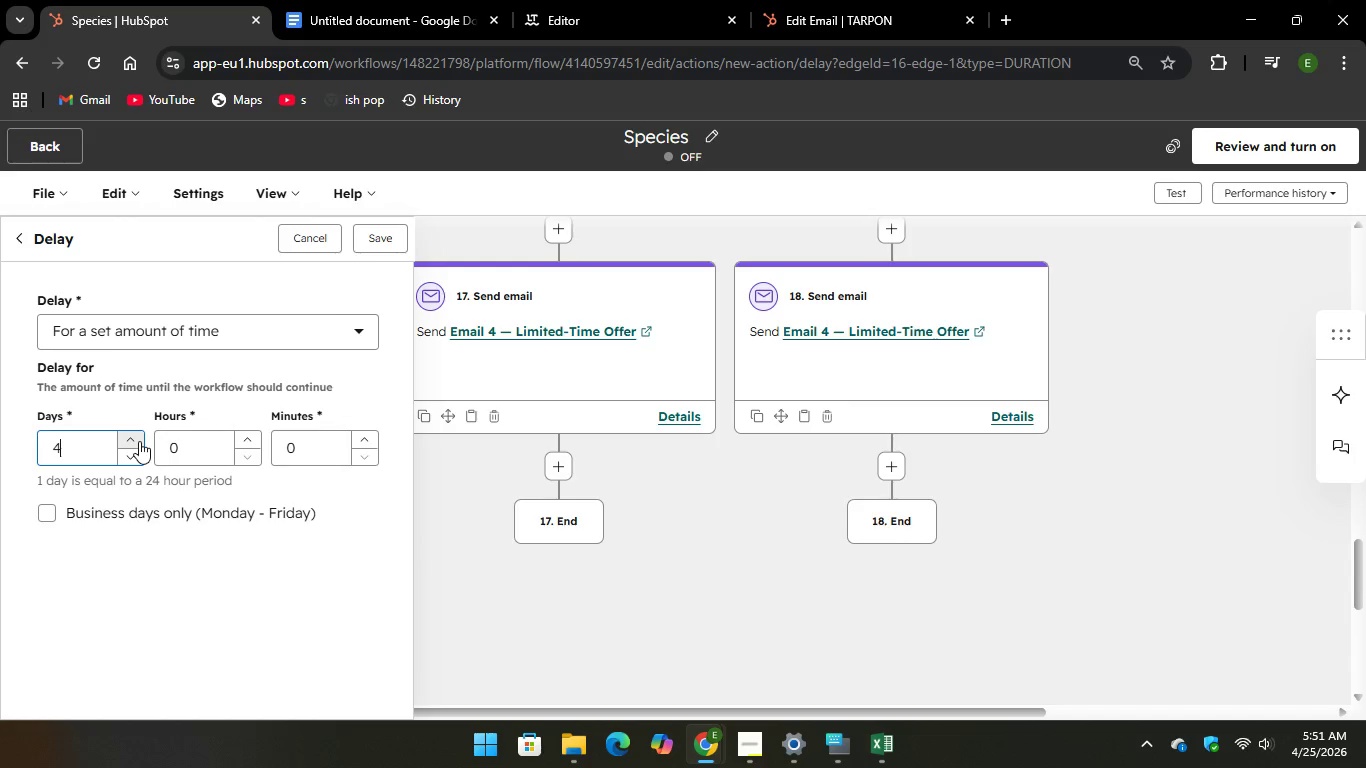 
triple_click([139, 441])
 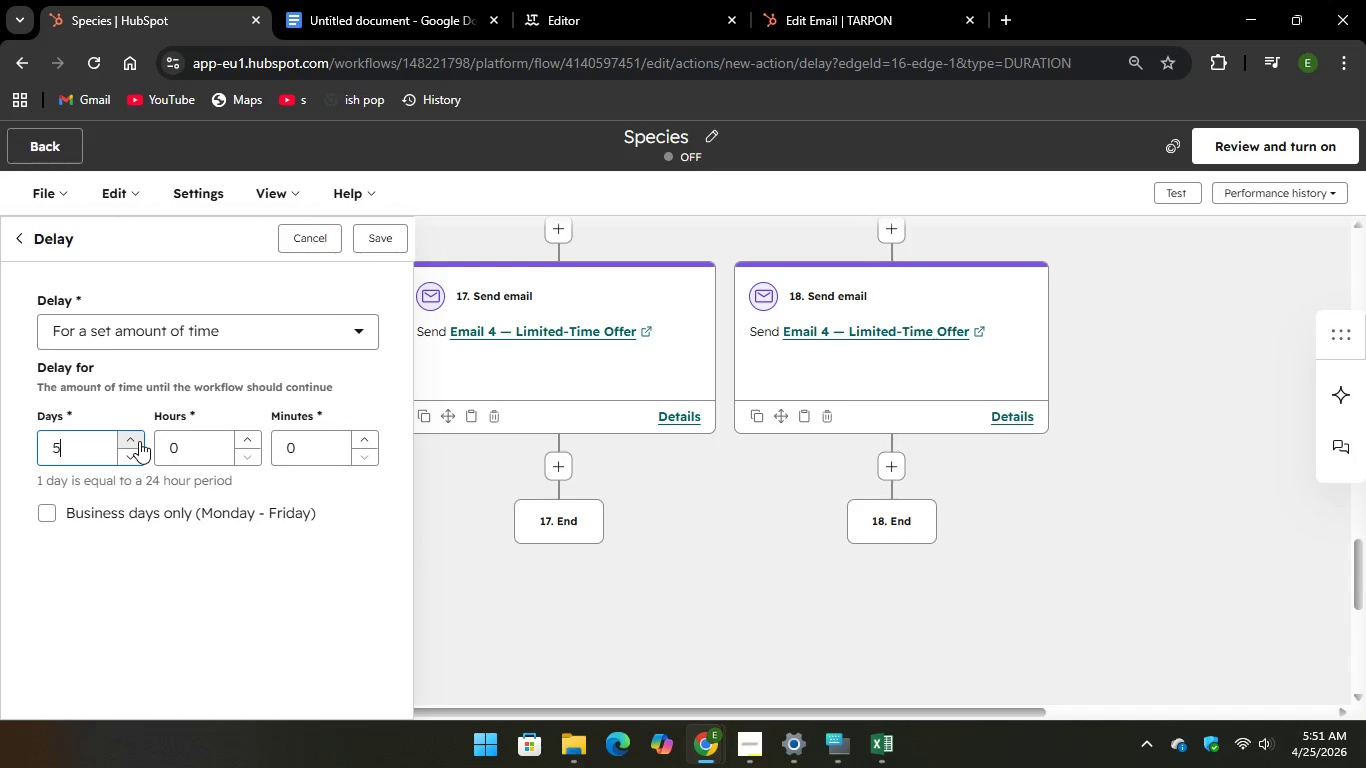 
triple_click([139, 441])
 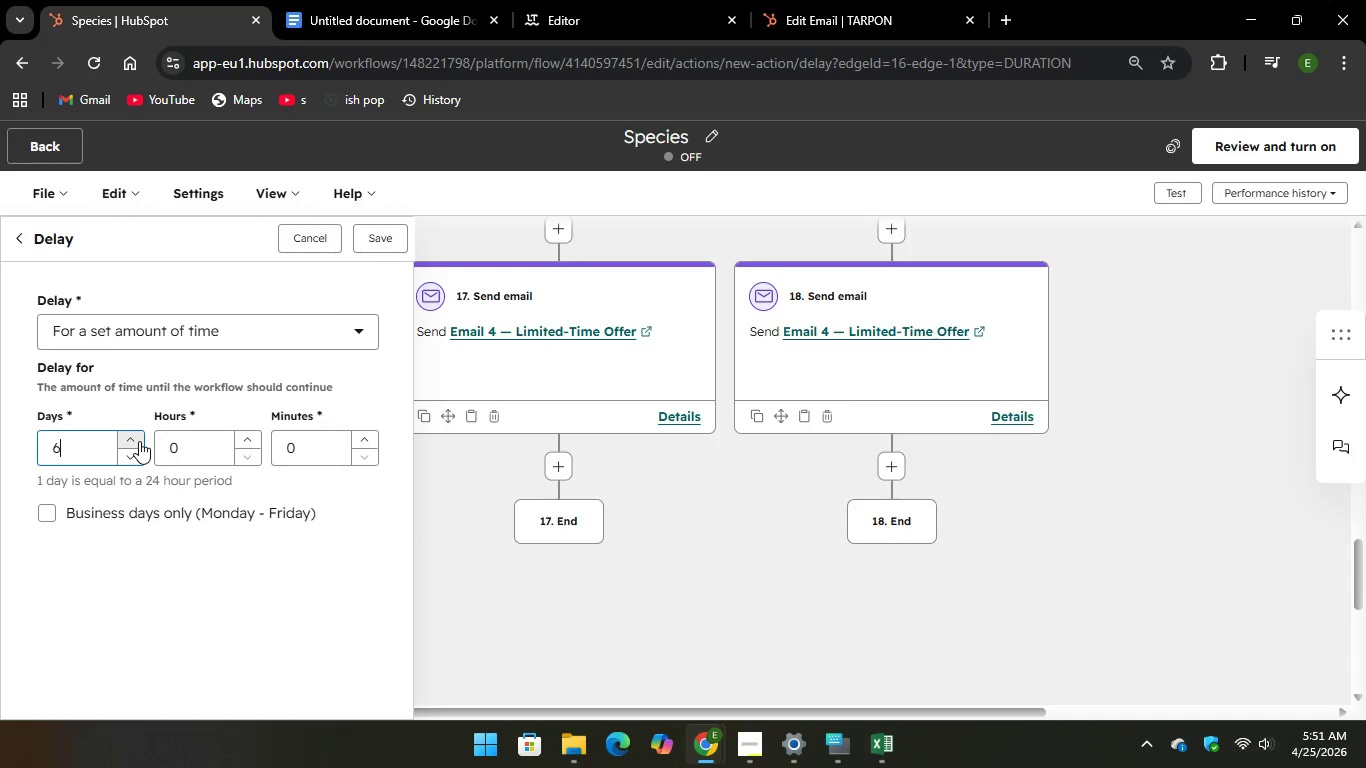 
triple_click([139, 441])
 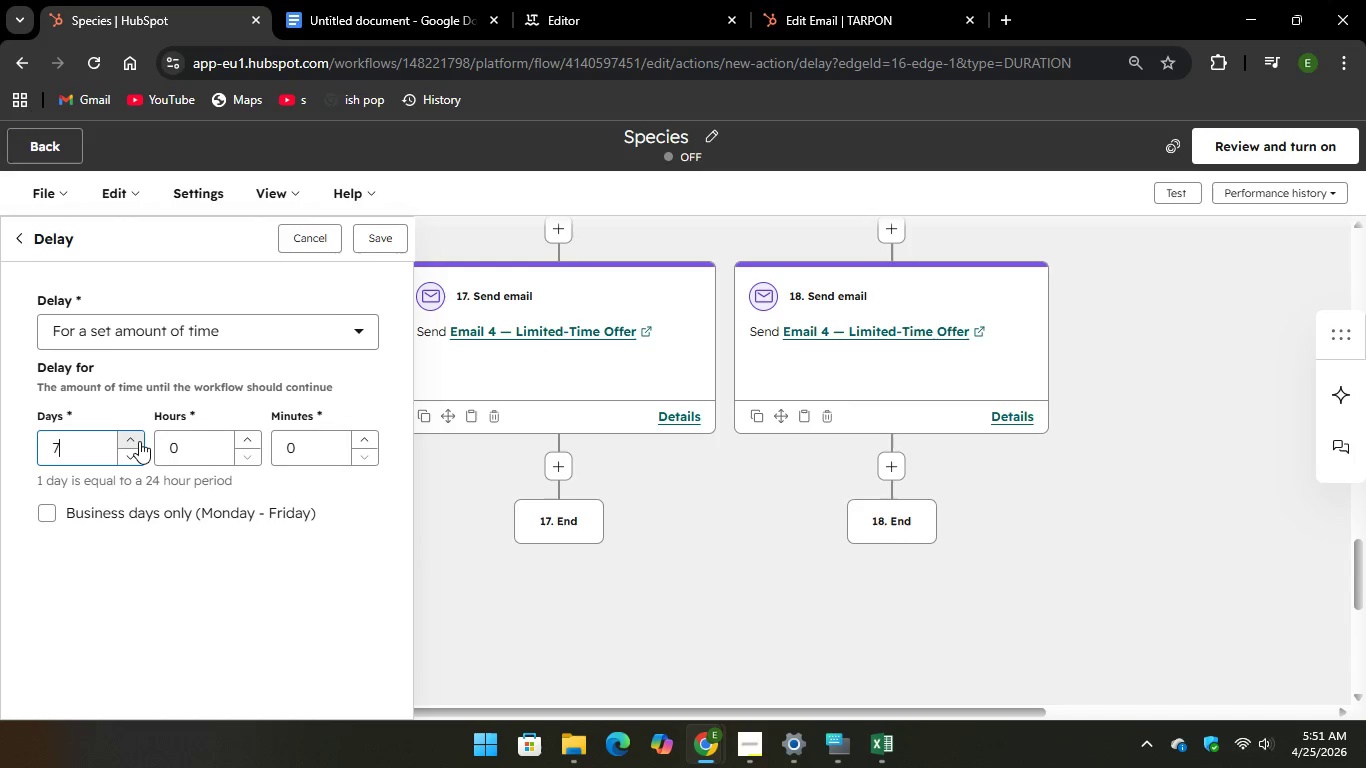 
double_click([139, 441])
 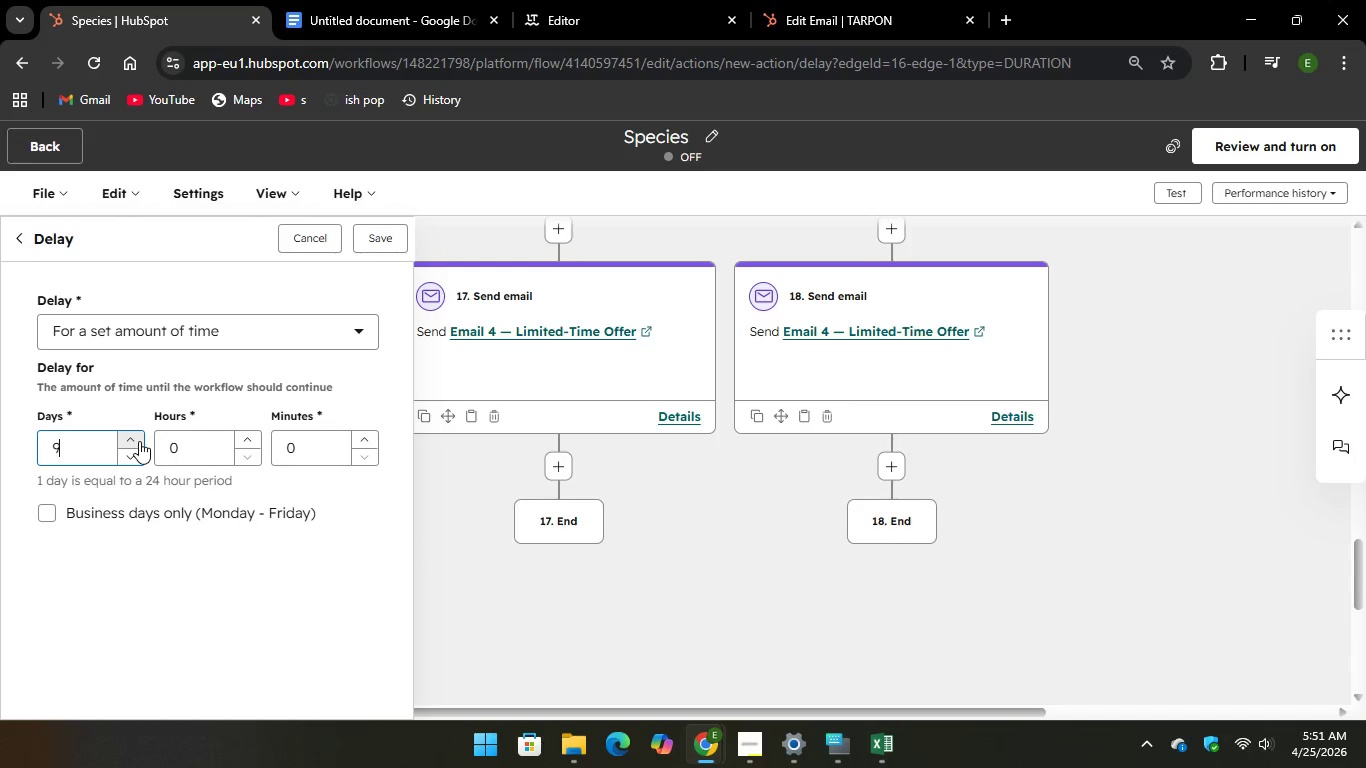 
triple_click([139, 441])
 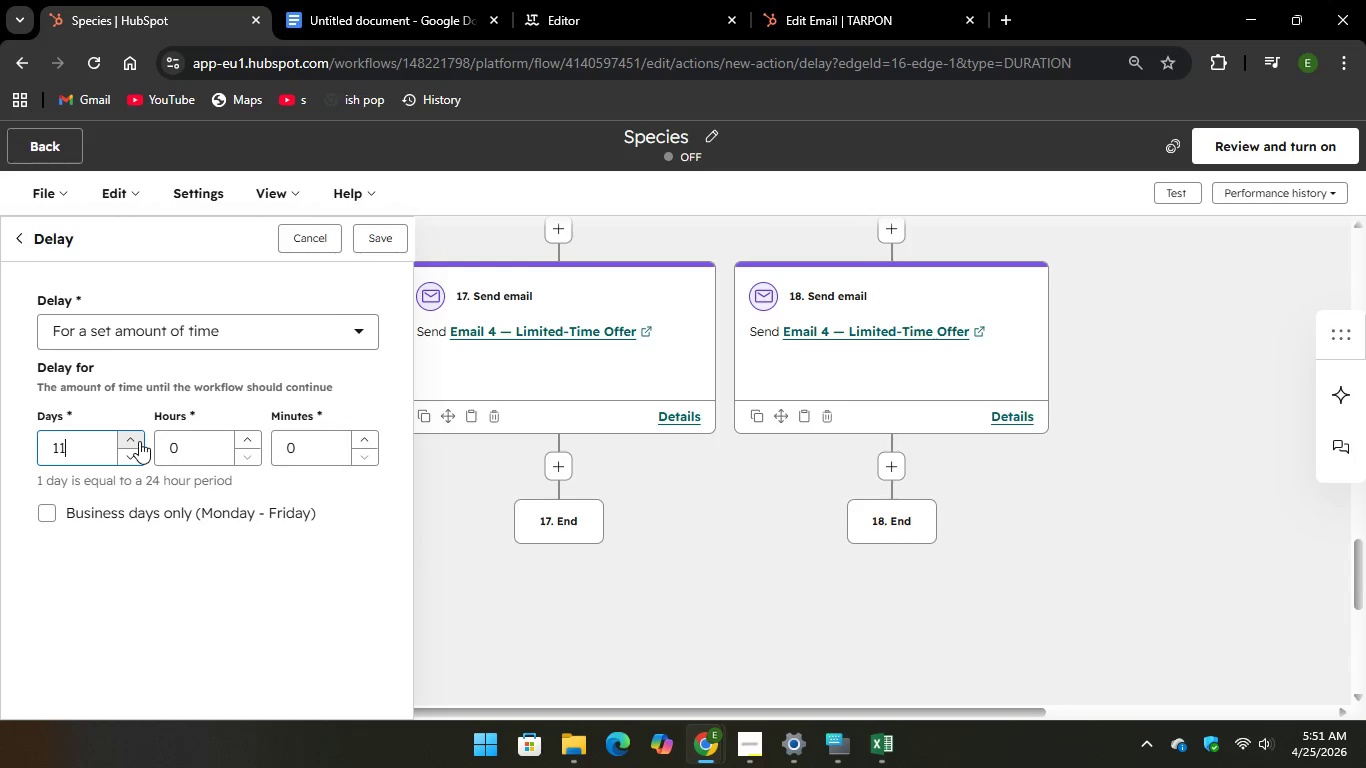 
double_click([139, 441])
 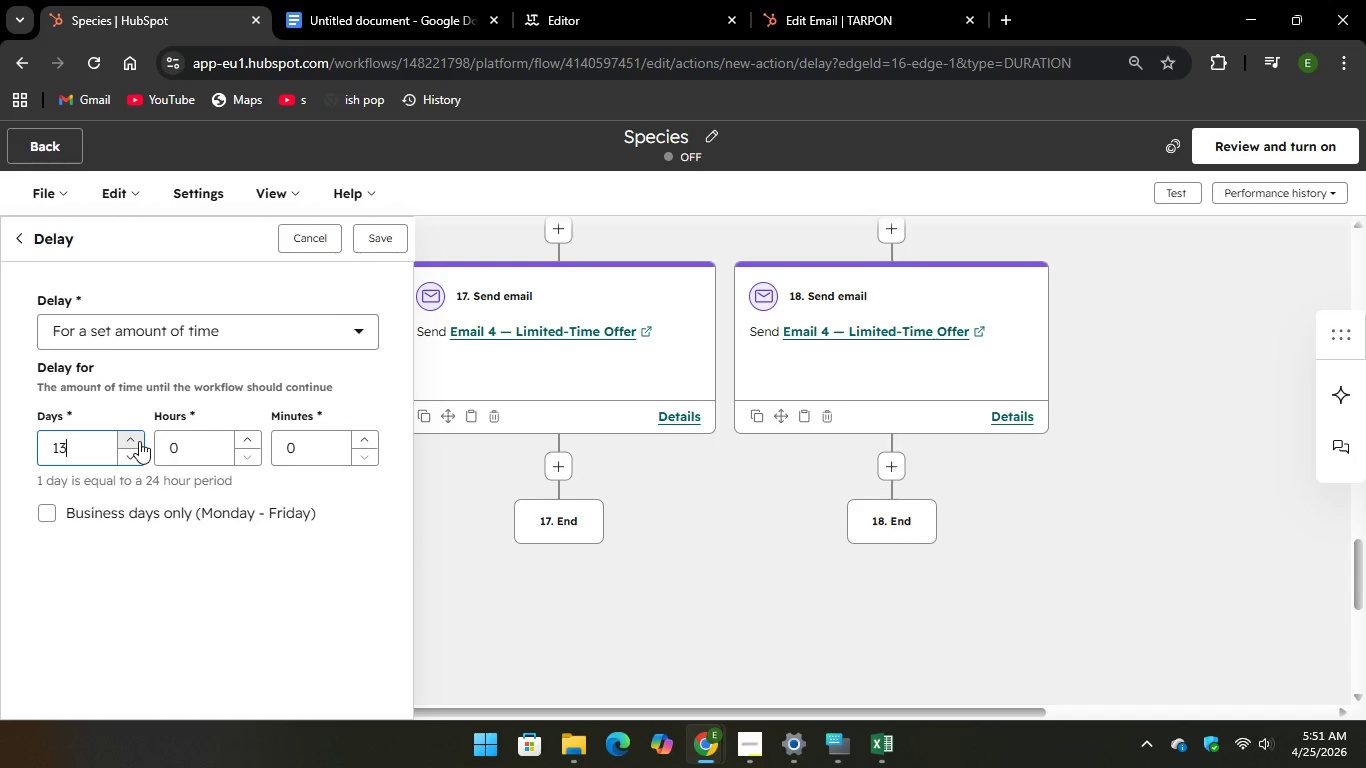 
double_click([139, 441])
 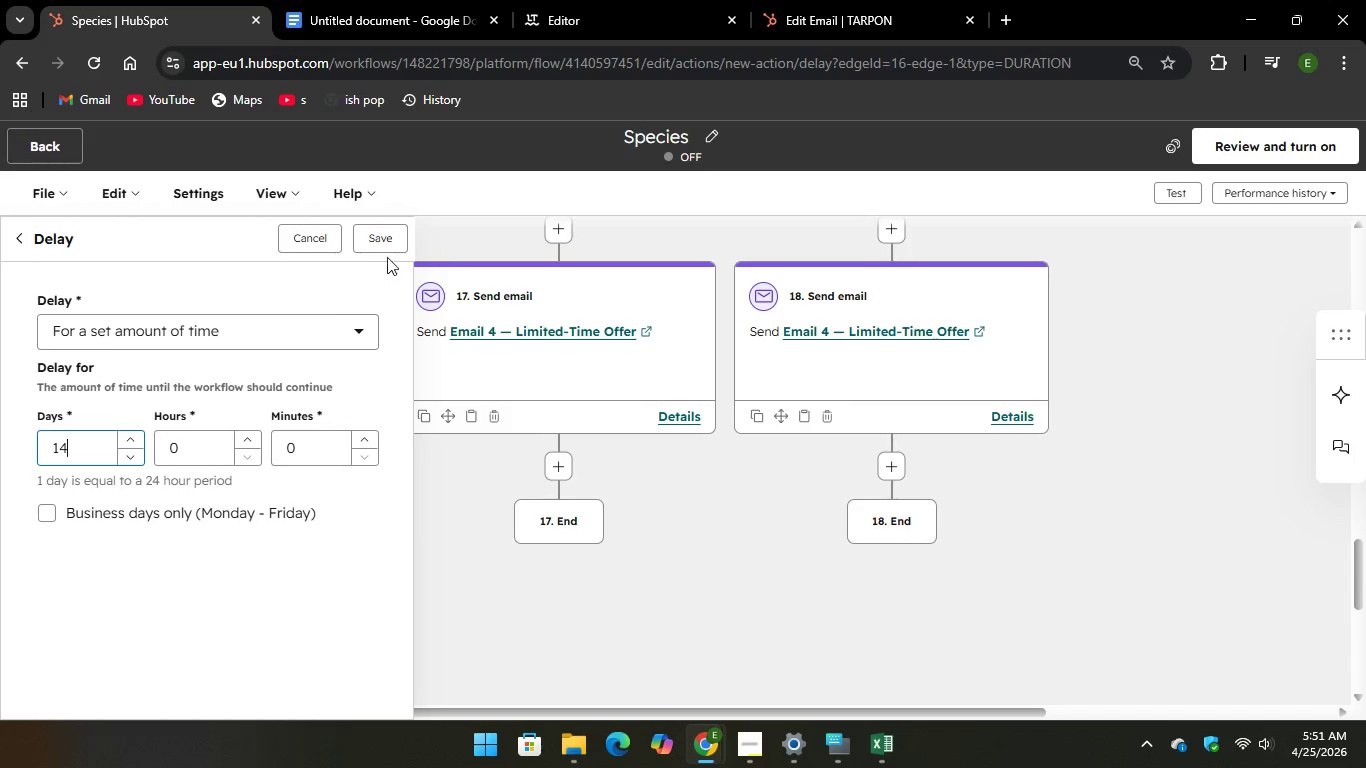 
left_click([384, 244])
 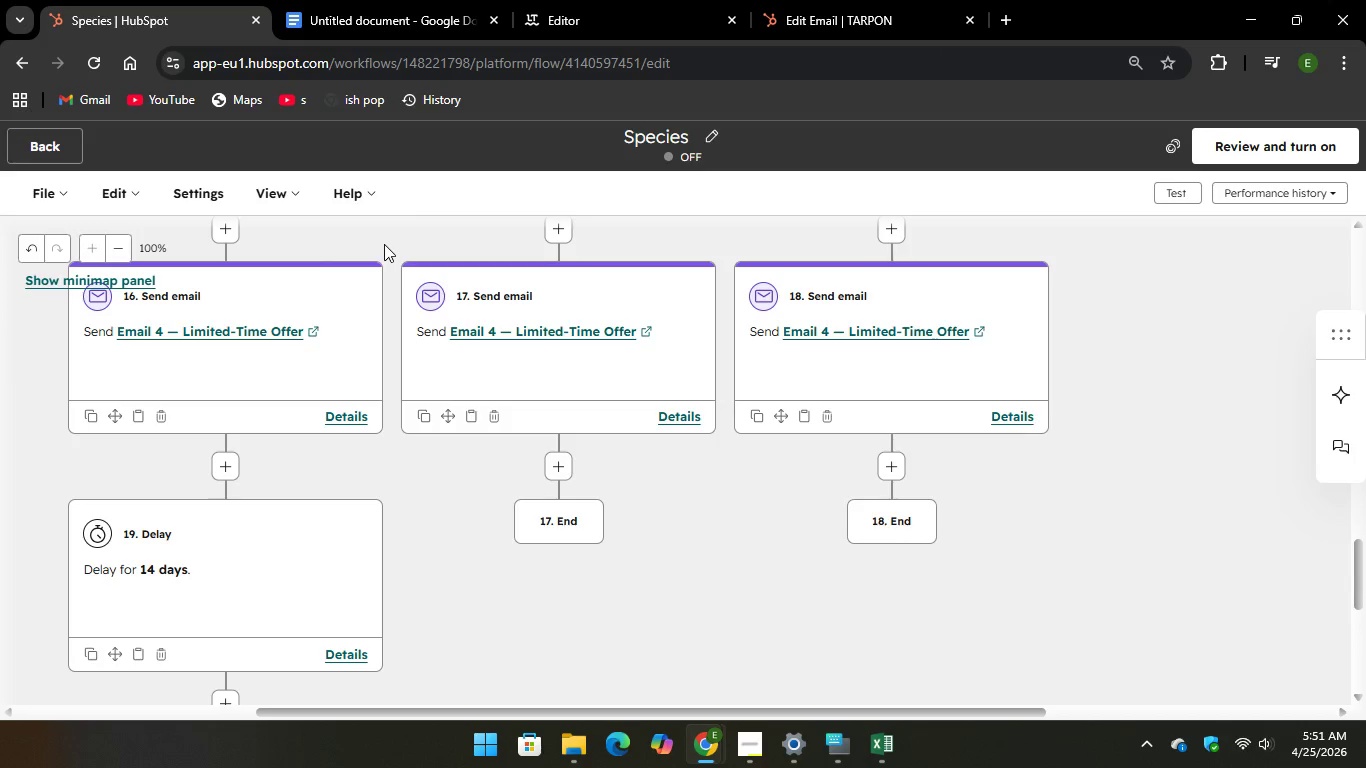 
wait(13.2)
 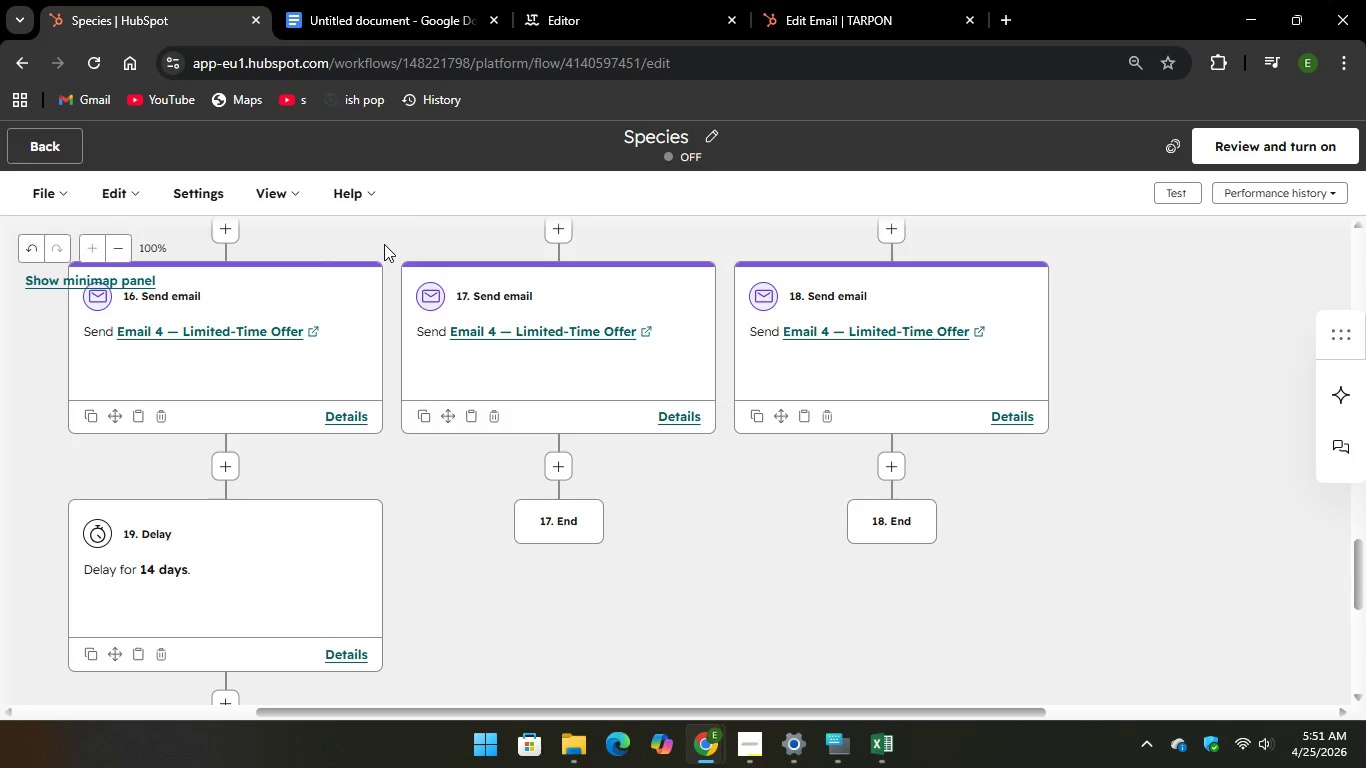 
left_click([564, 472])
 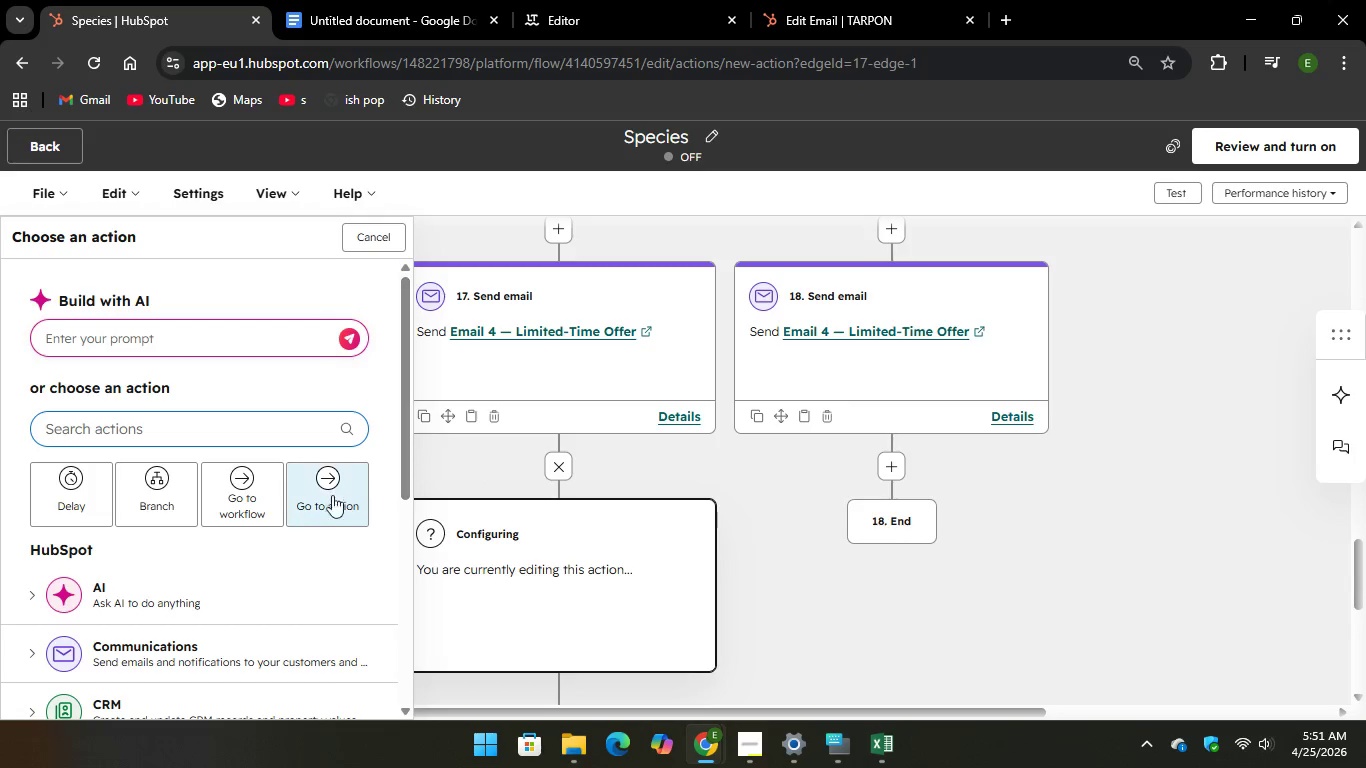 
scroll: coordinate [206, 534], scroll_direction: down, amount: 2.0
 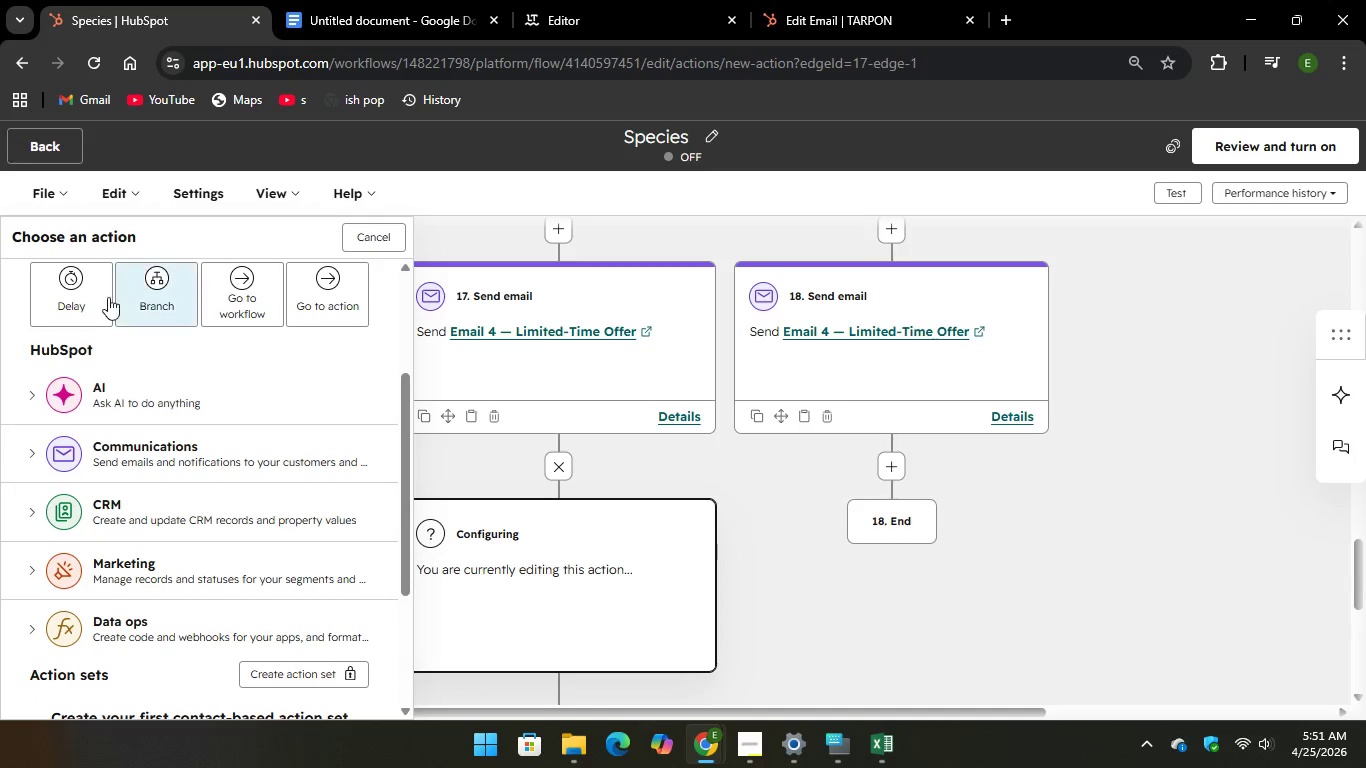 
left_click([70, 277])
 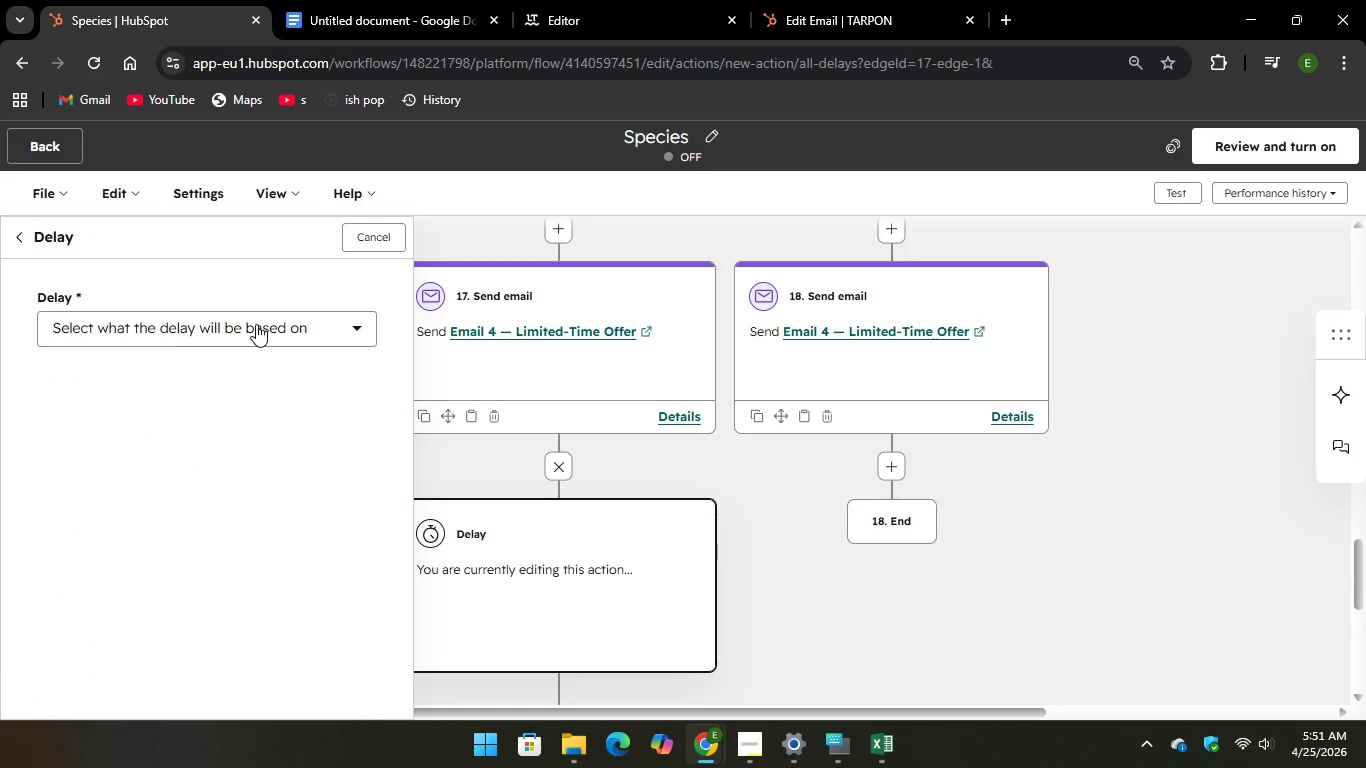 
wait(6.34)
 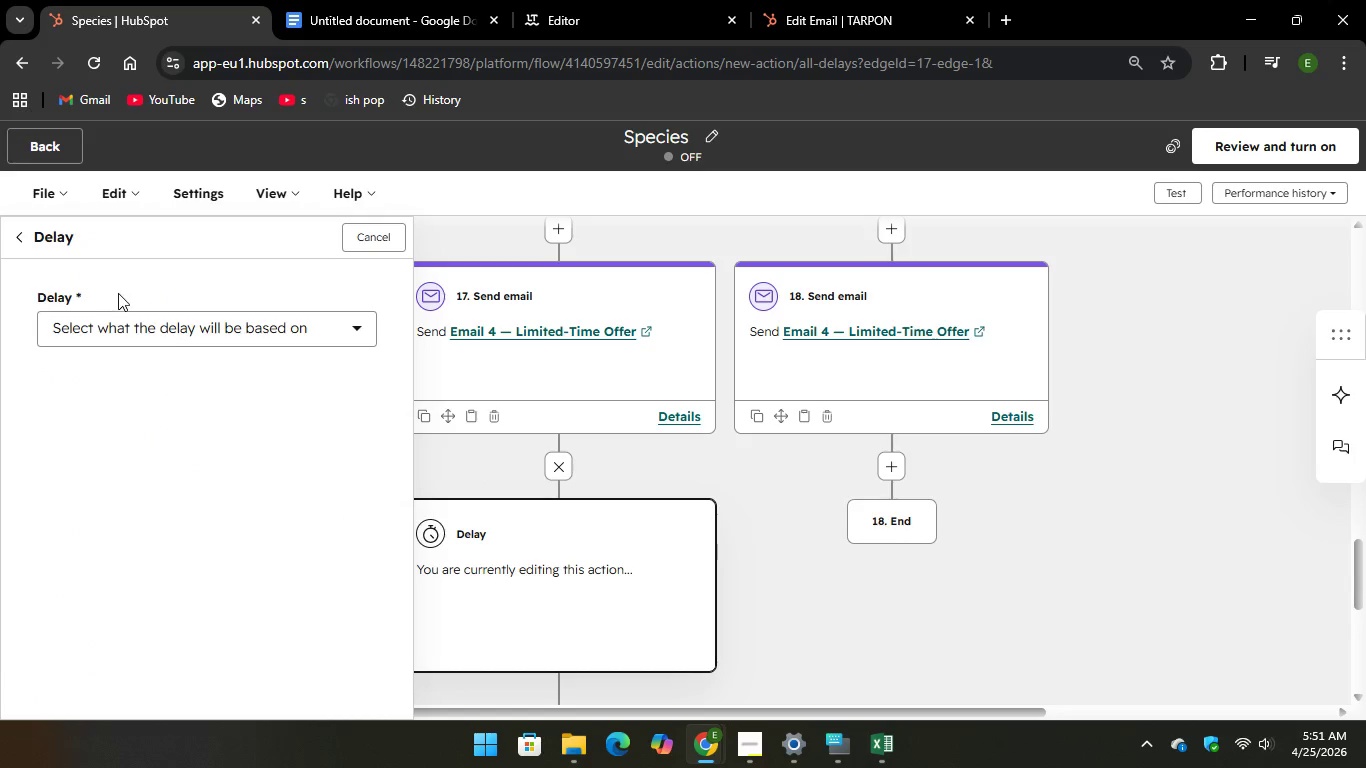 
scroll: coordinate [269, 491], scroll_direction: down, amount: 1.0
 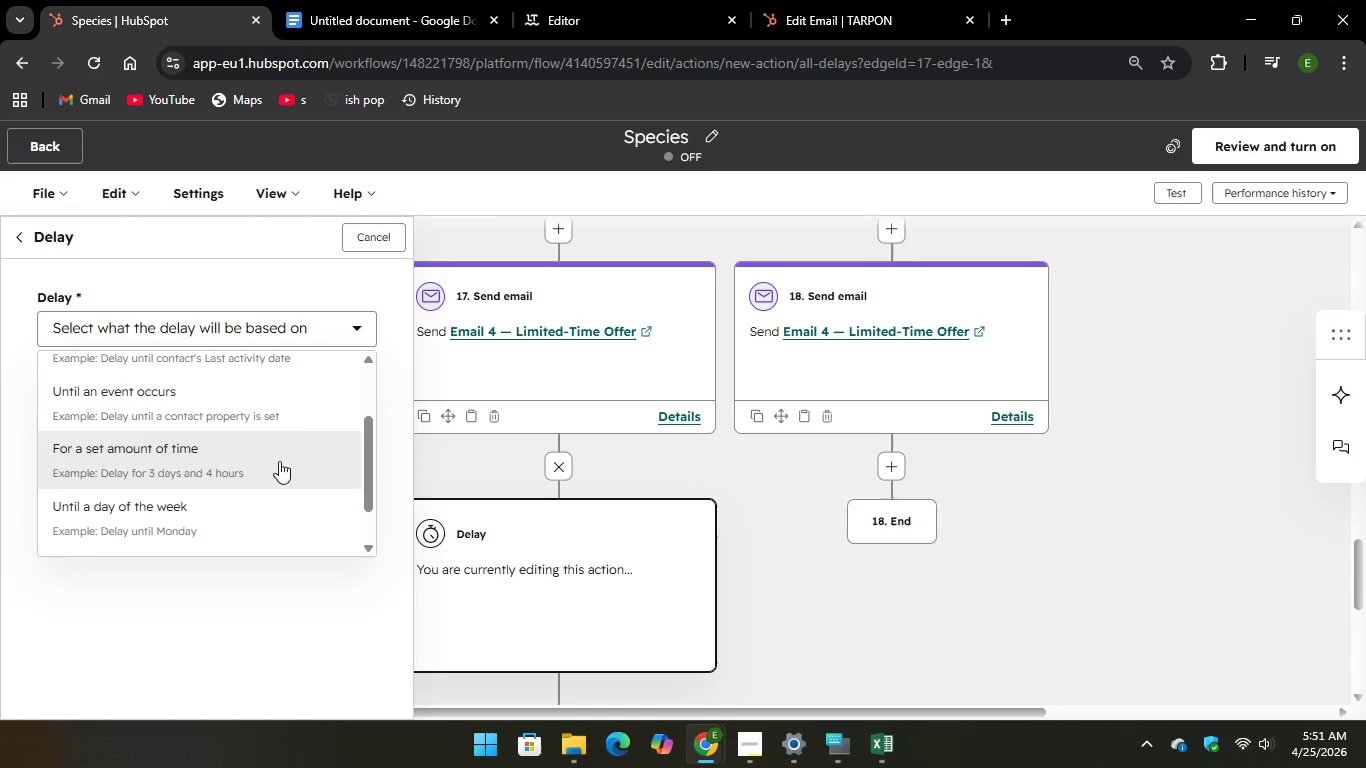 
left_click([280, 461])
 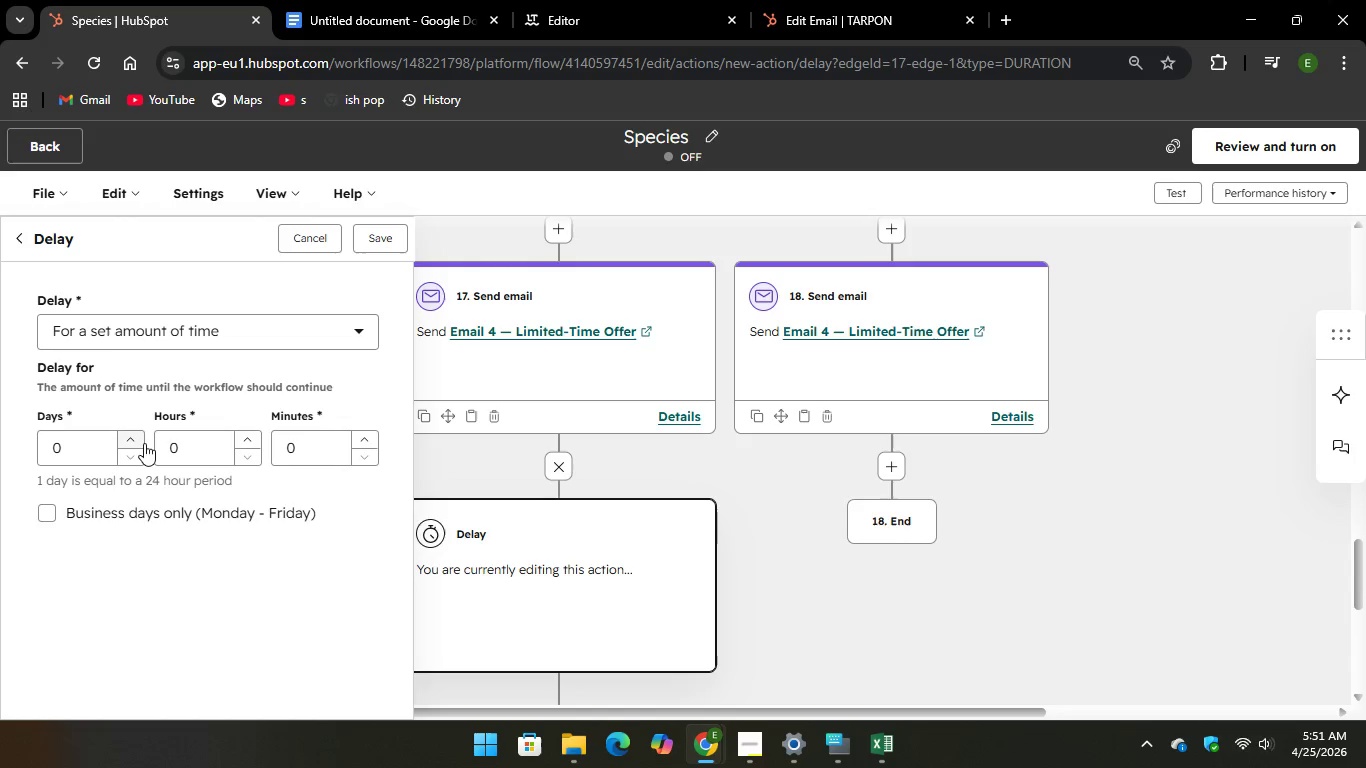 
double_click([142, 444])
 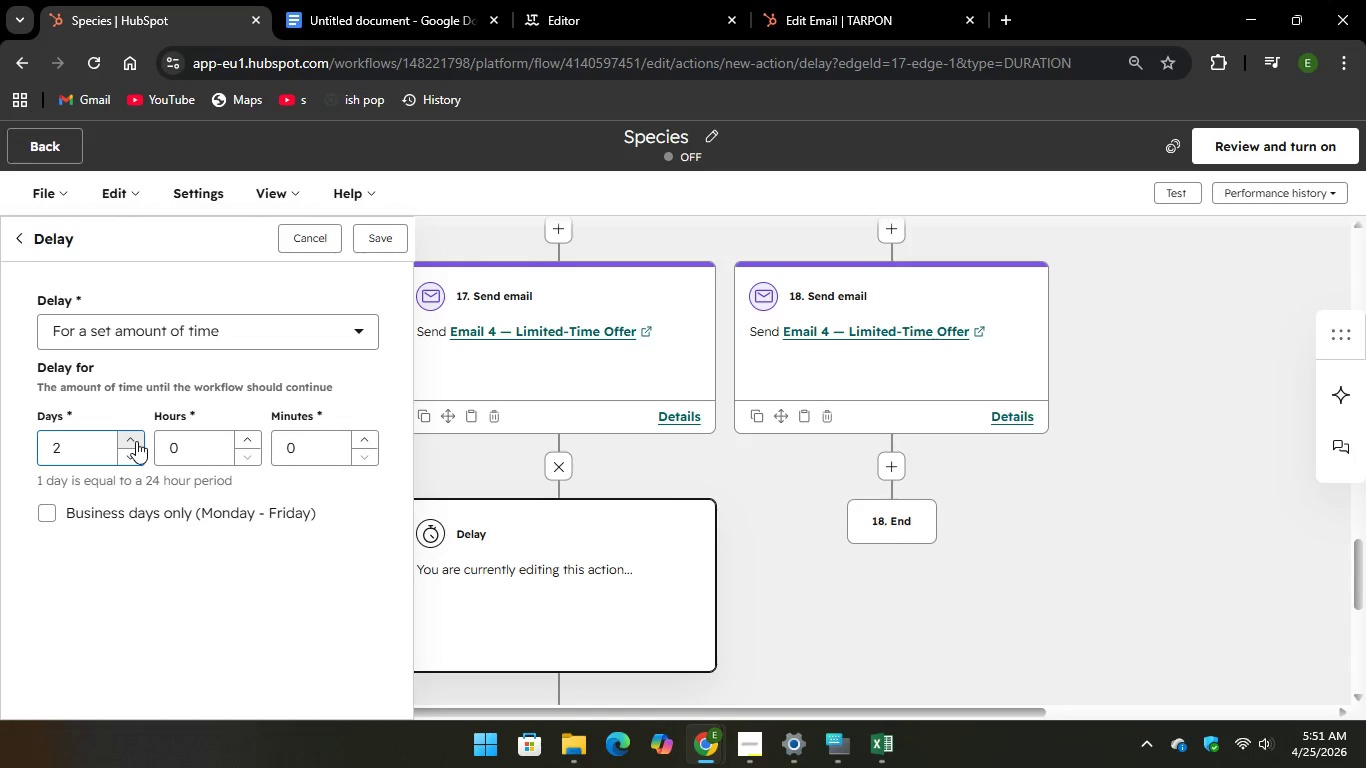 
double_click([136, 441])
 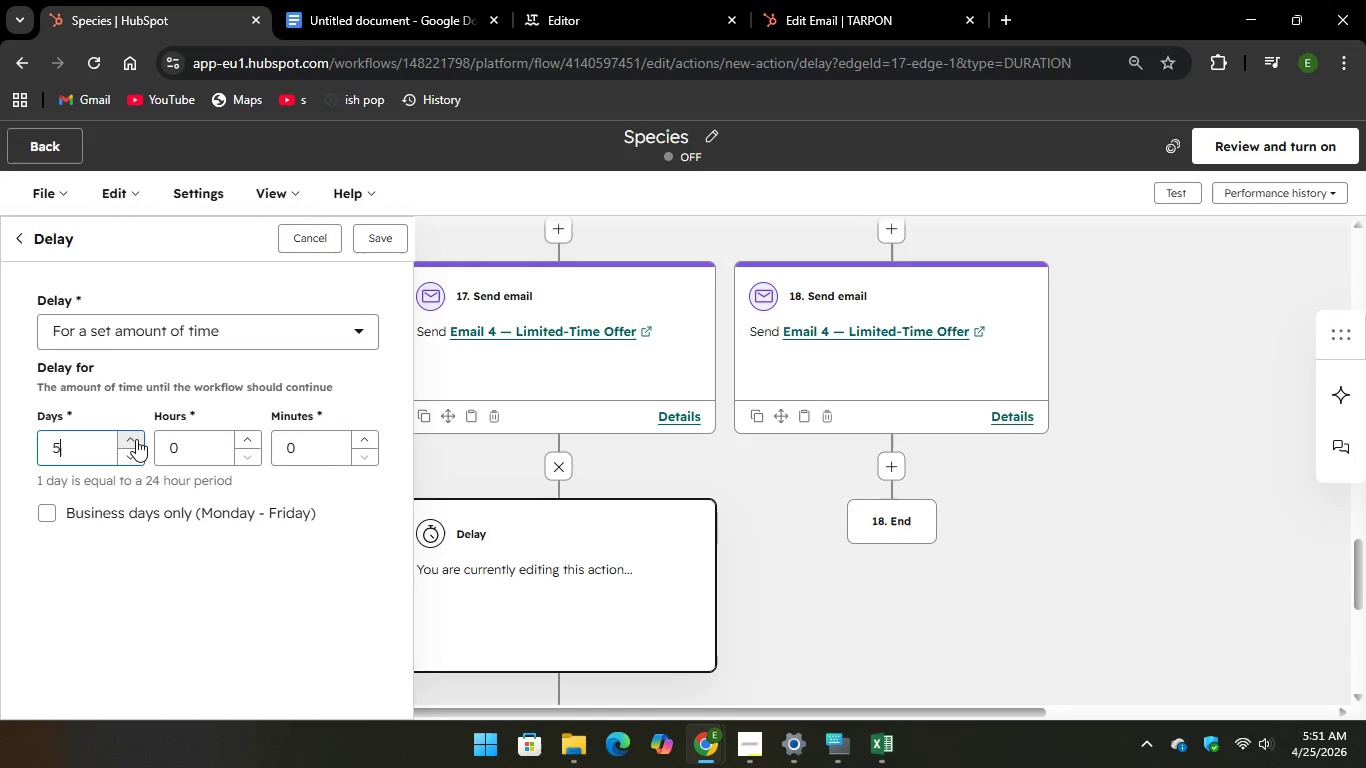 
triple_click([136, 439])
 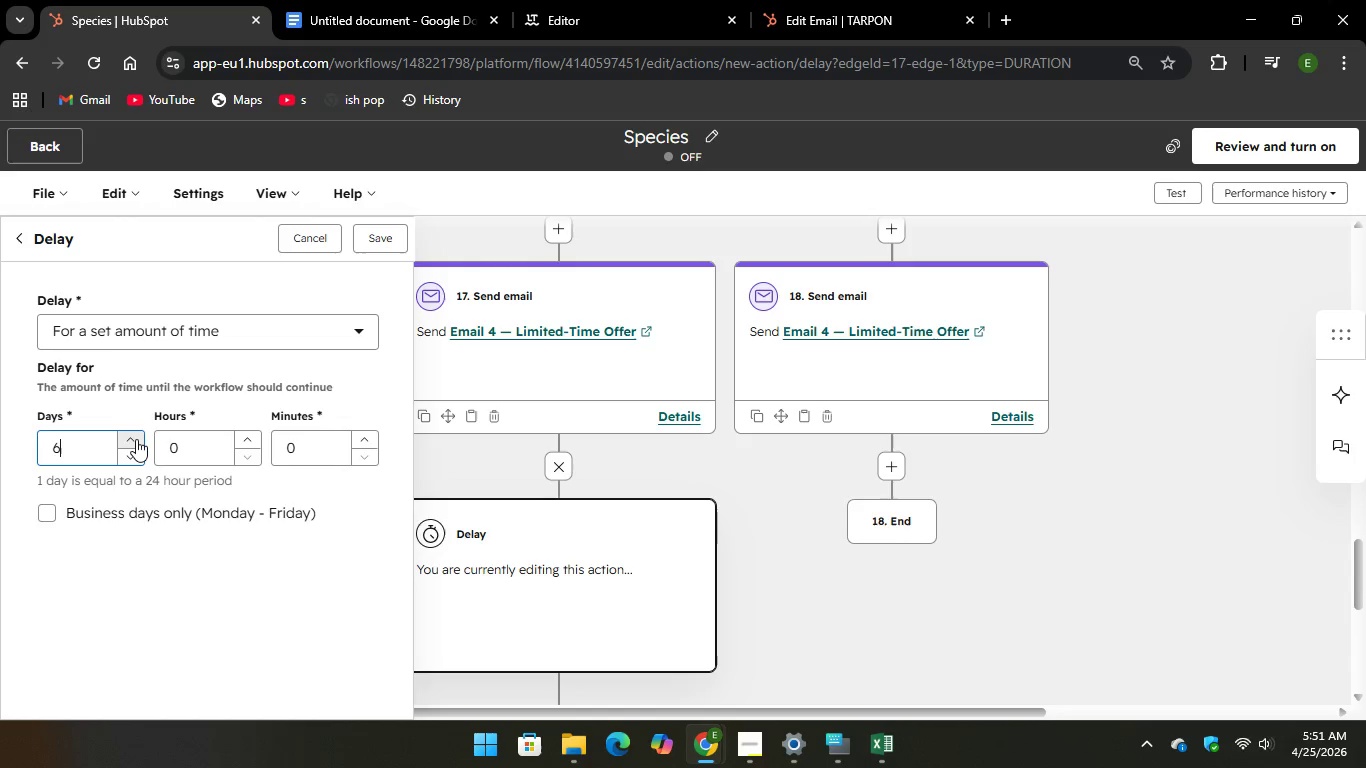 
triple_click([136, 439])
 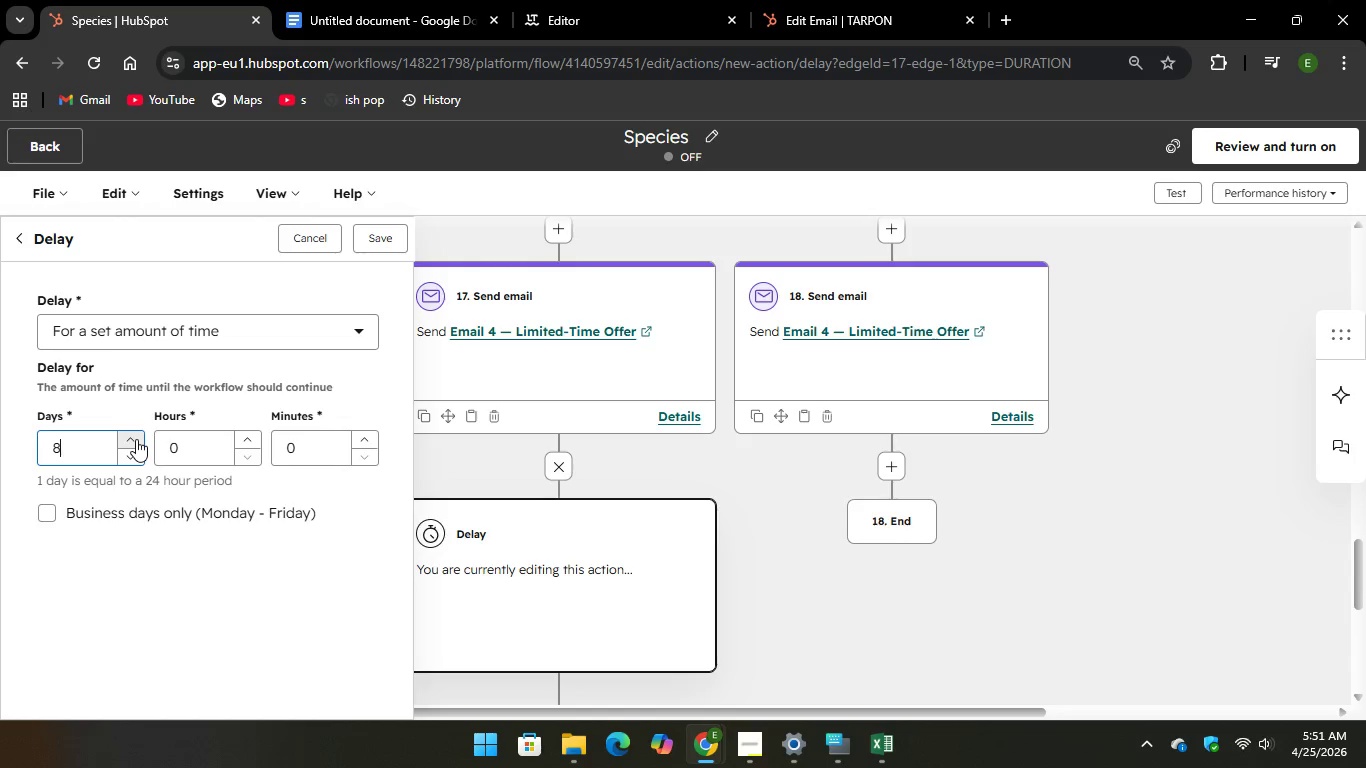 
triple_click([136, 439])
 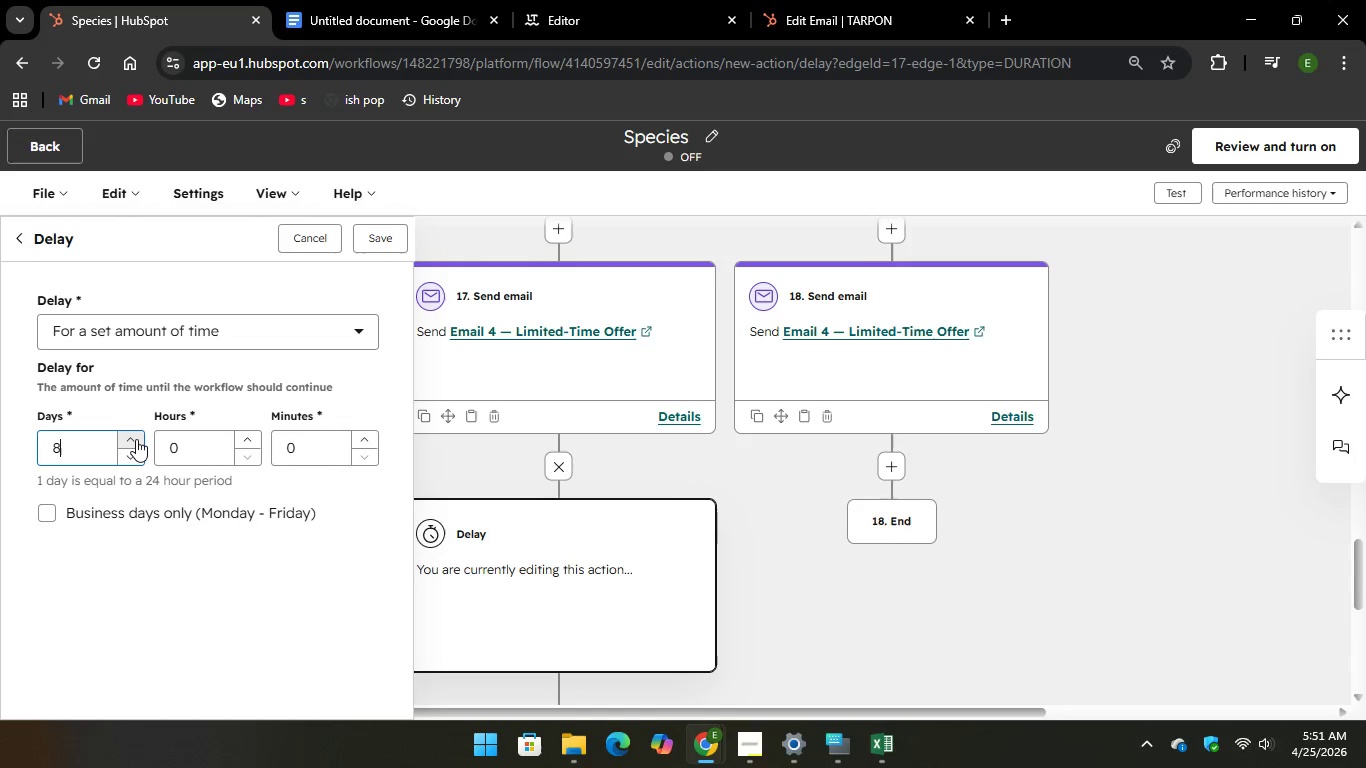 
triple_click([136, 439])
 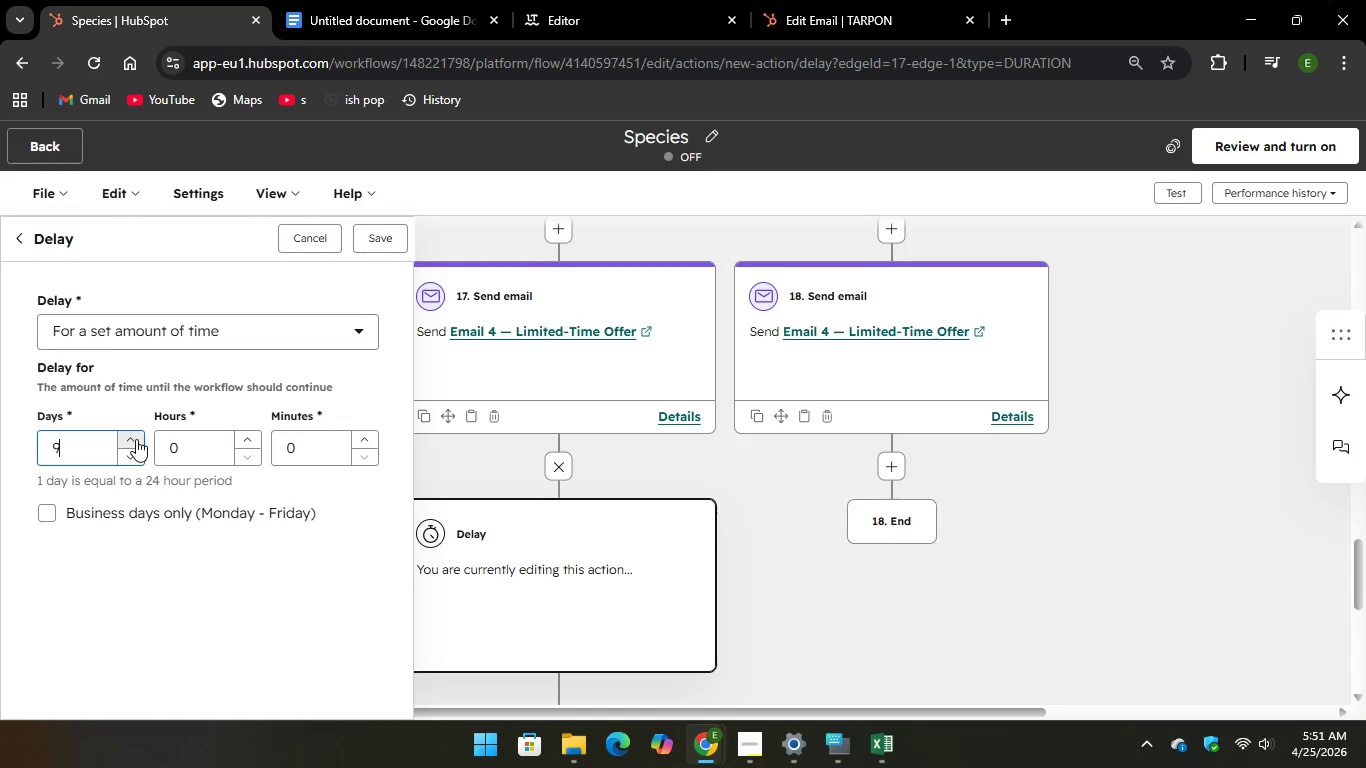 
triple_click([136, 439])
 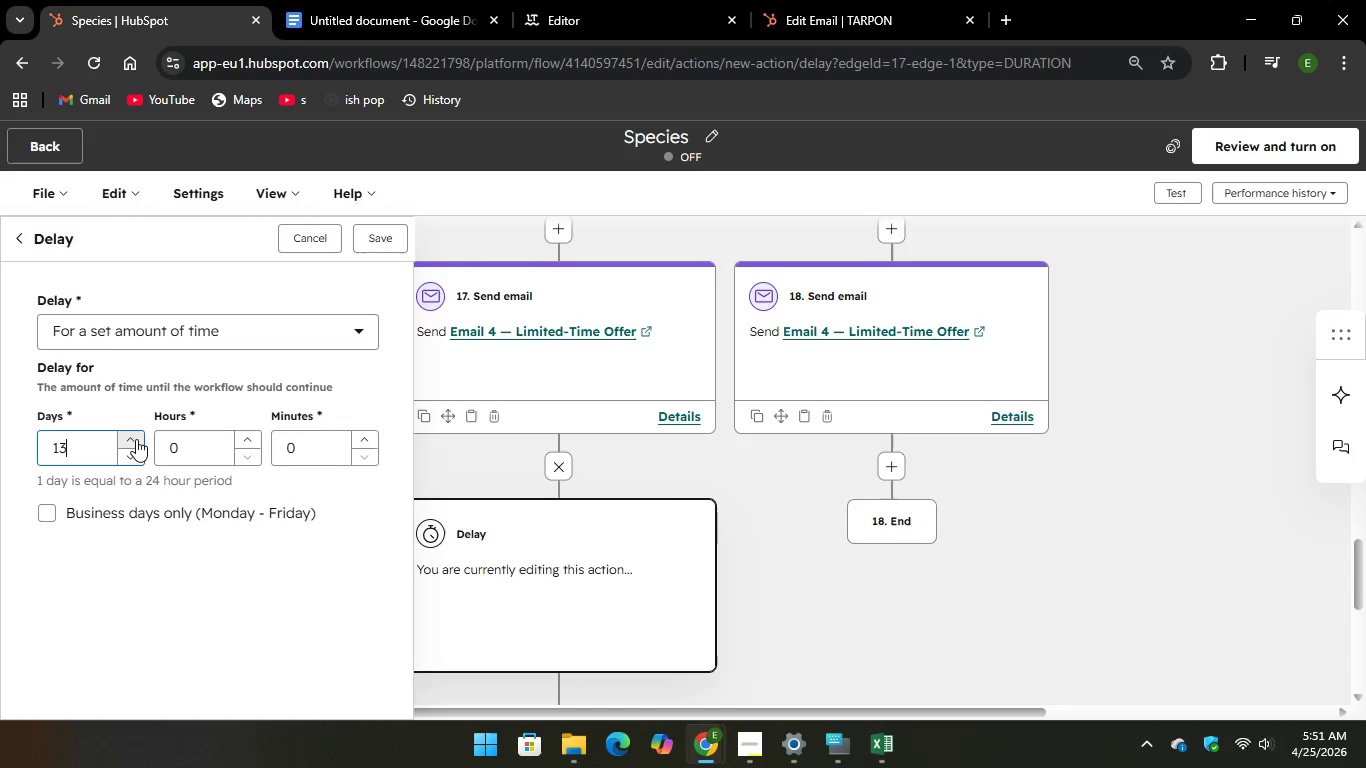 
triple_click([136, 439])
 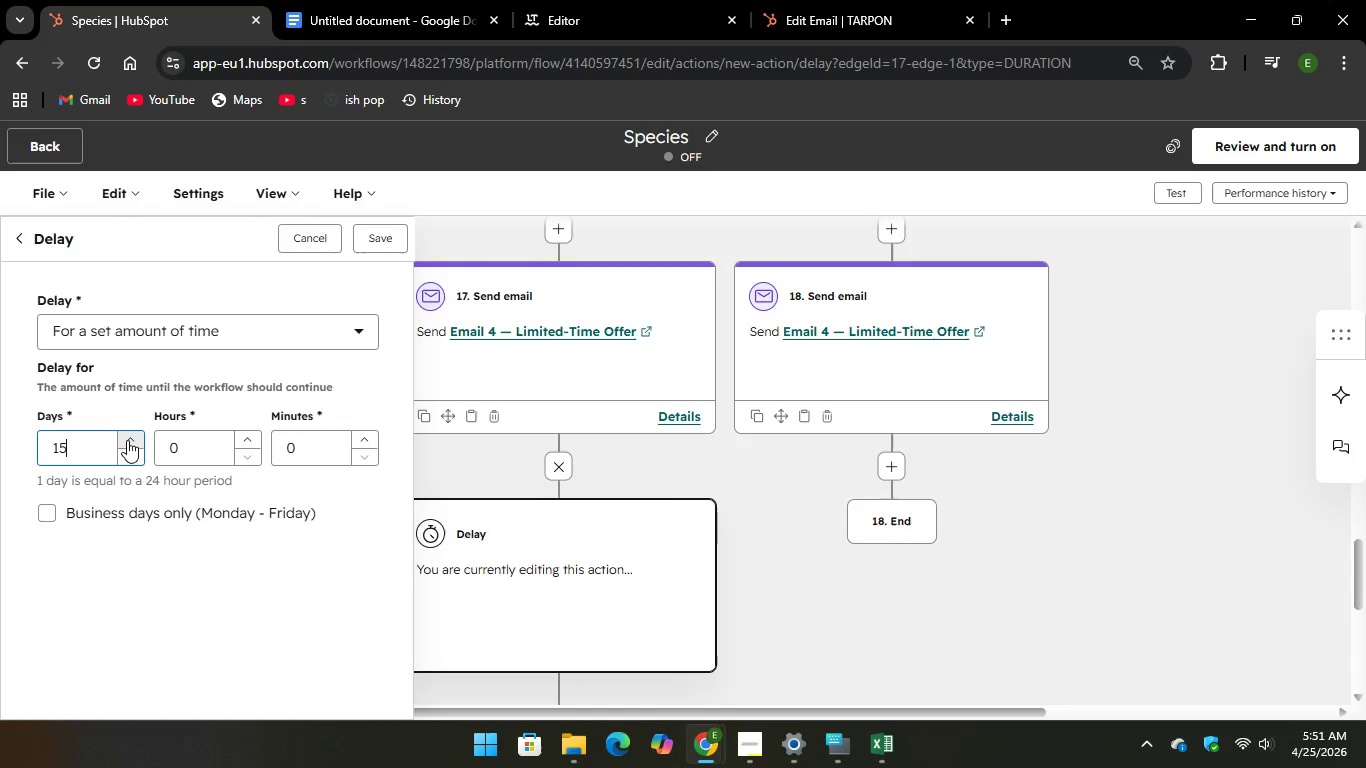 
triple_click([136, 439])
 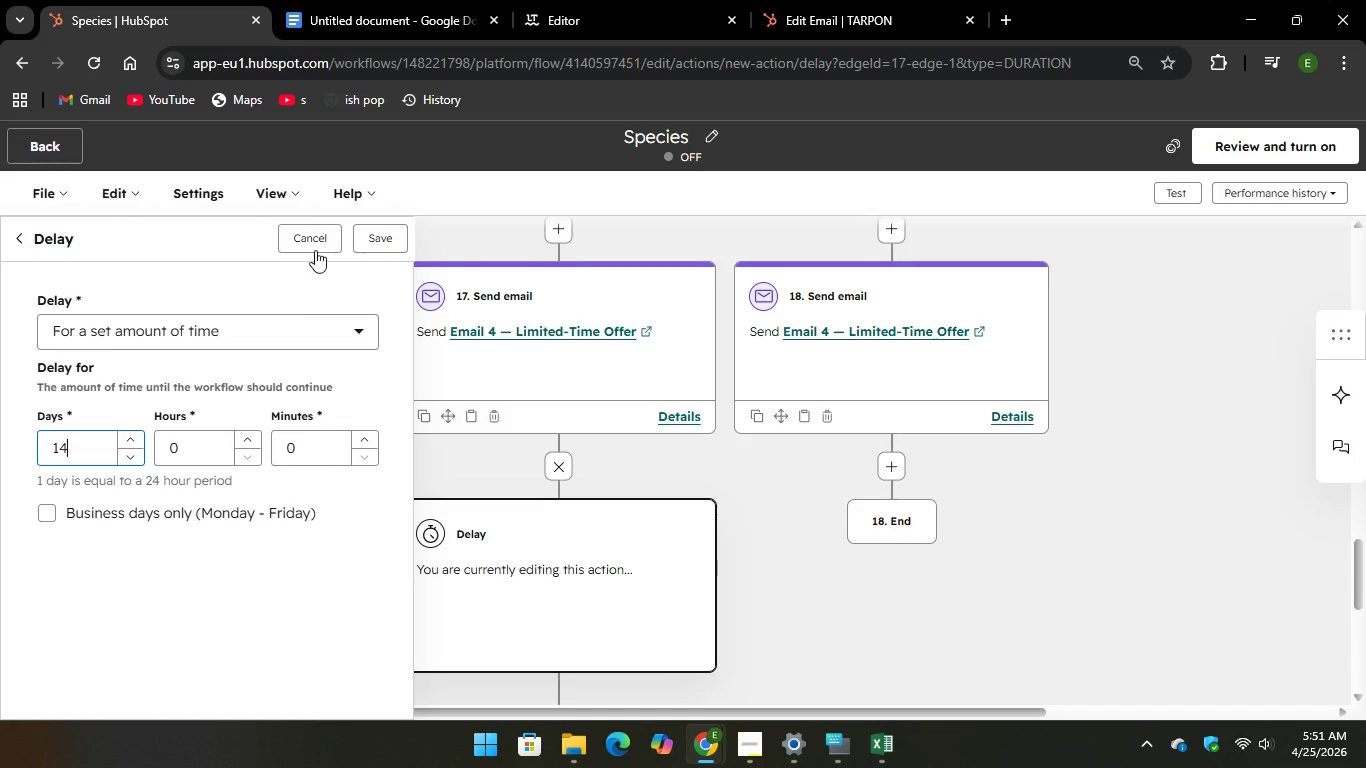 
left_click([365, 236])
 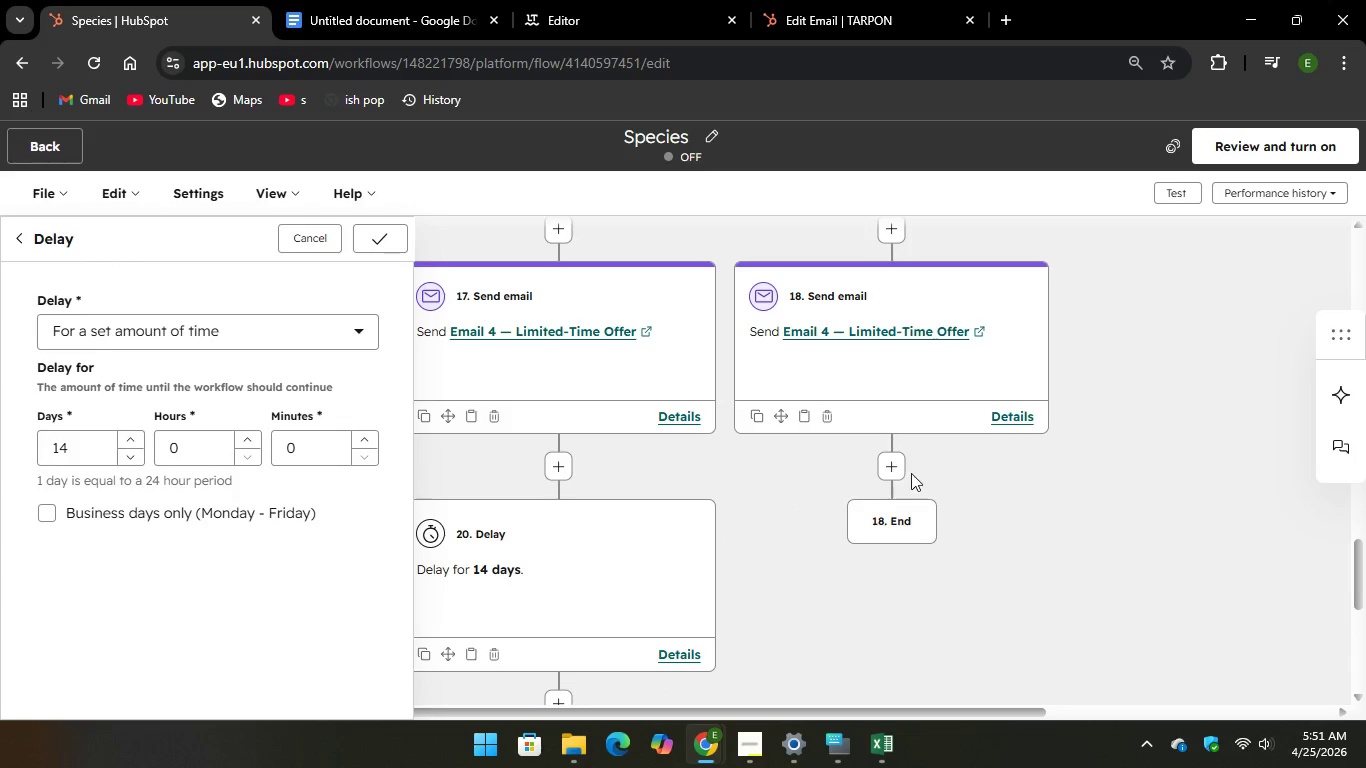 
wait(6.98)
 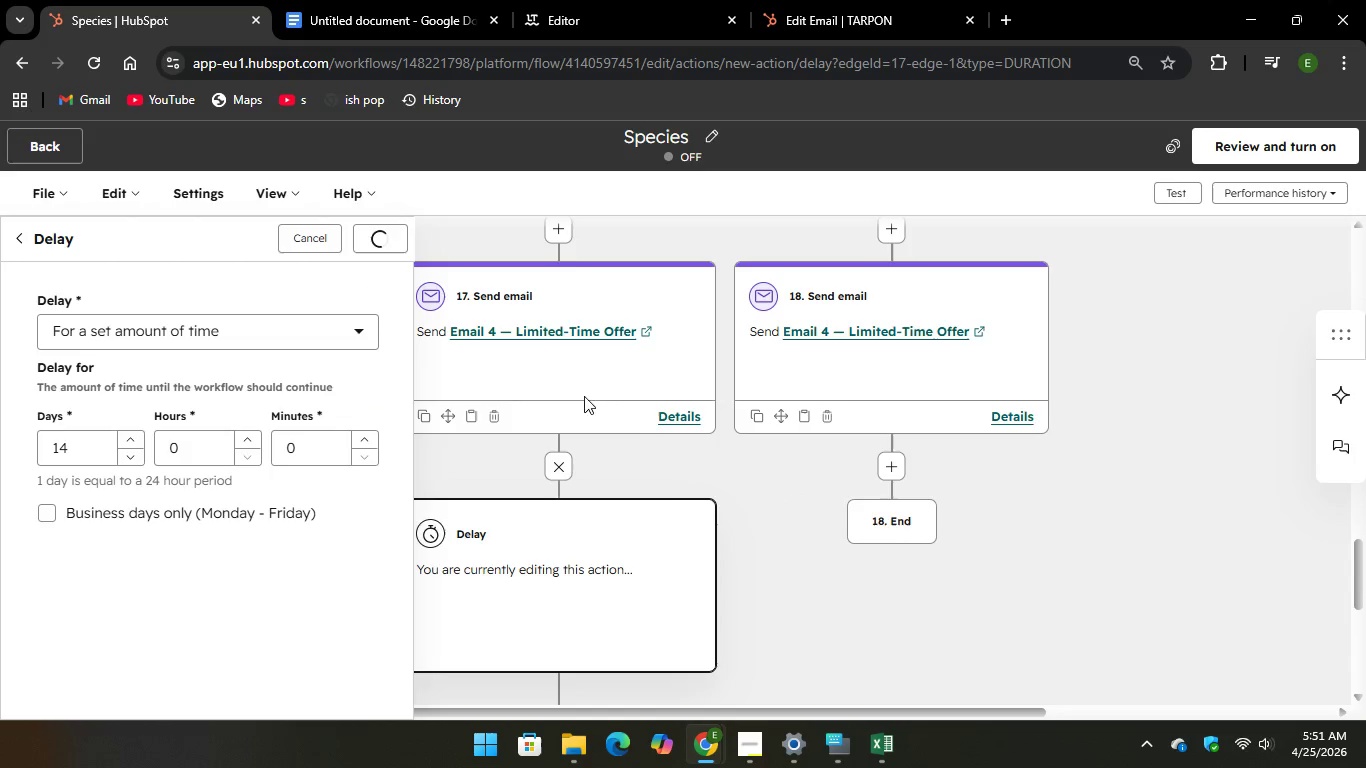 
left_click([889, 467])
 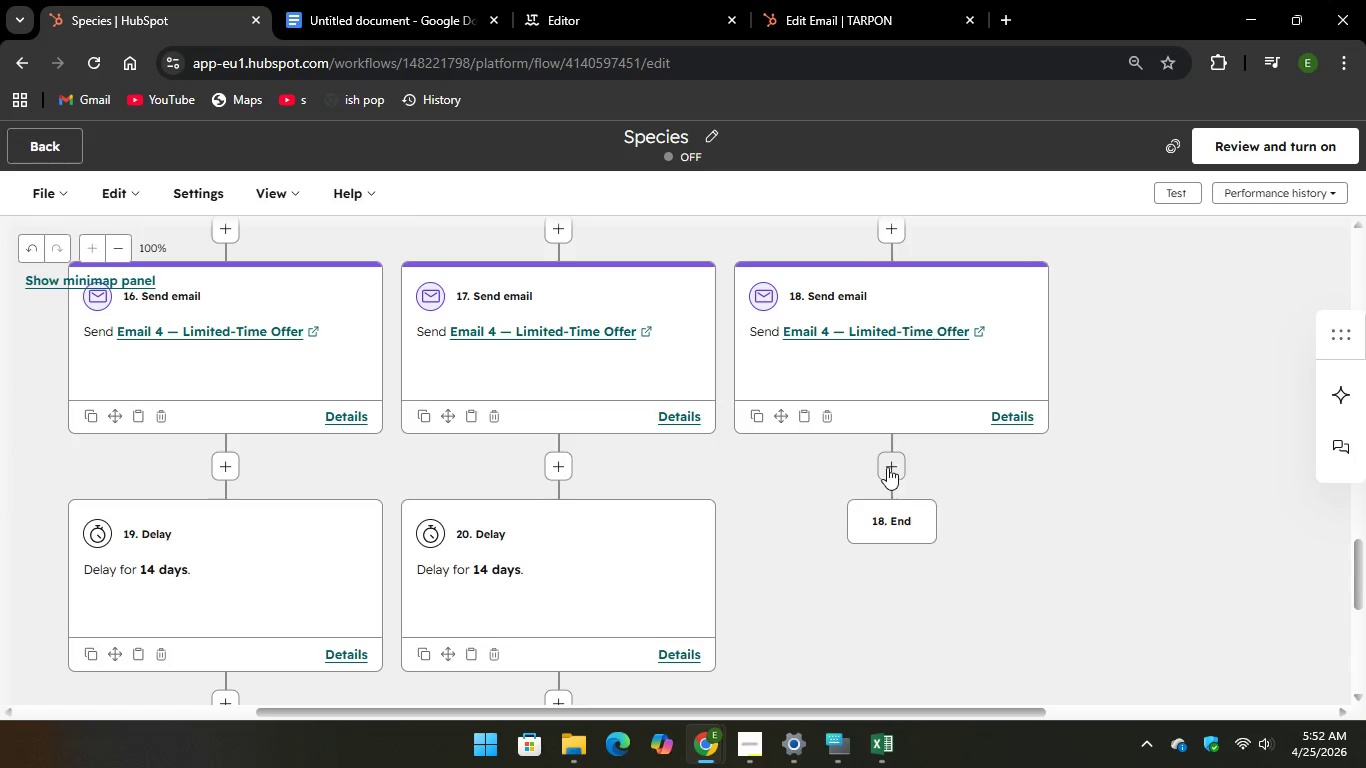 
mouse_move([856, 486])
 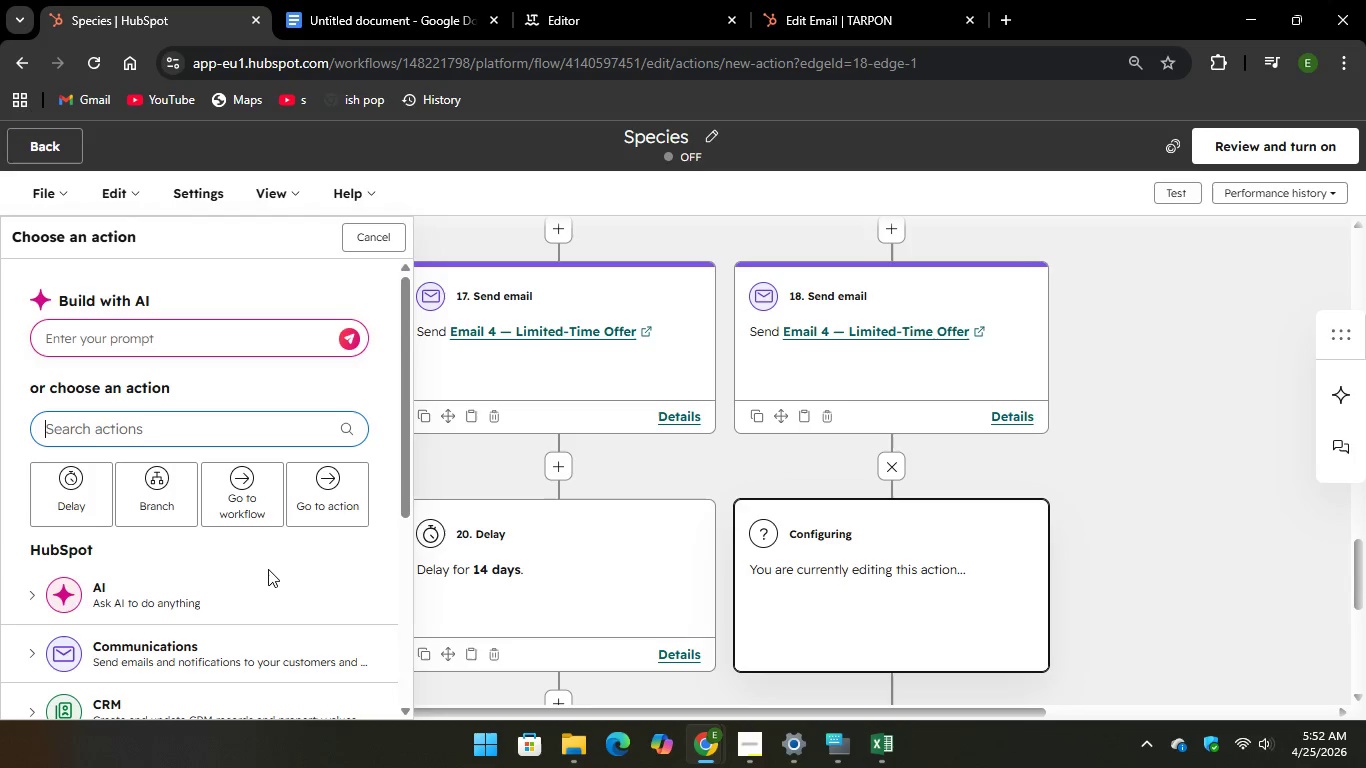 
scroll: coordinate [268, 569], scroll_direction: down, amount: 2.0
 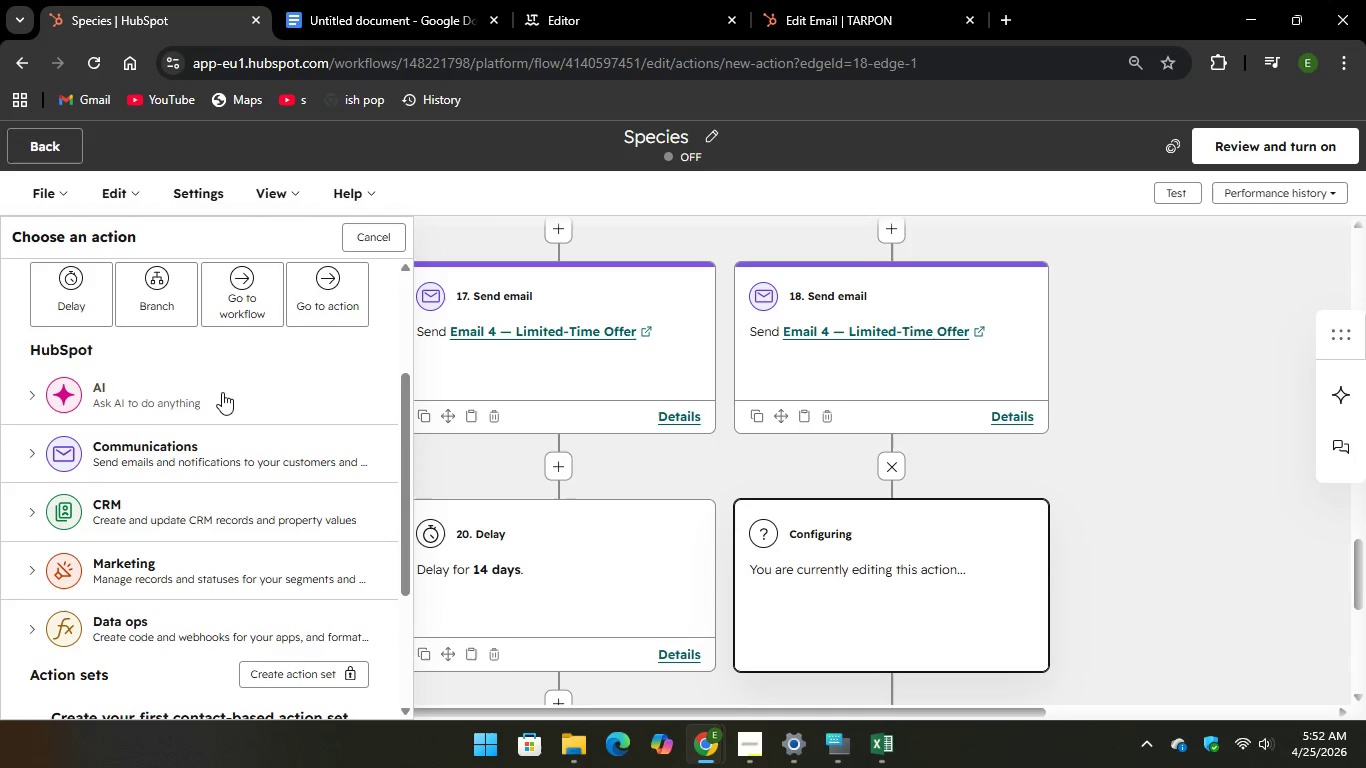 
mouse_move([67, 297])
 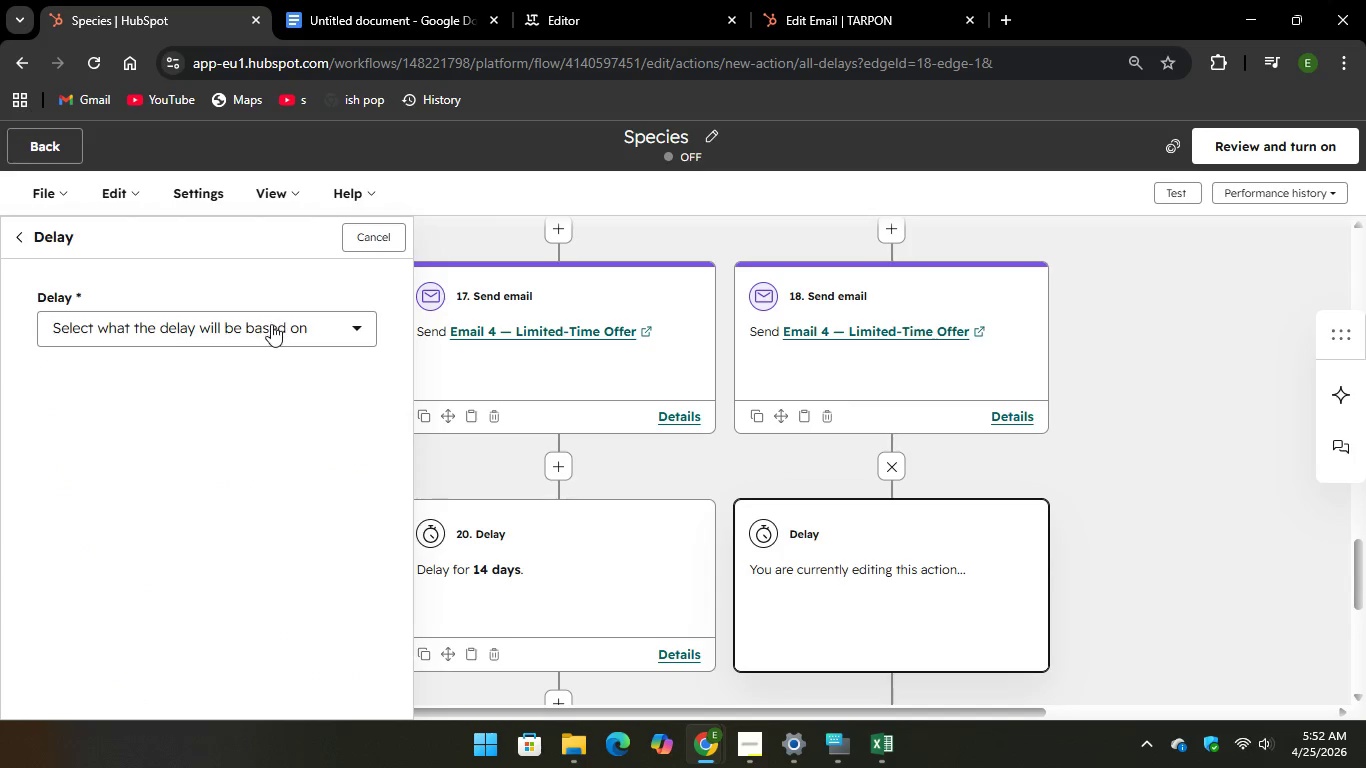 
left_click([272, 326])
 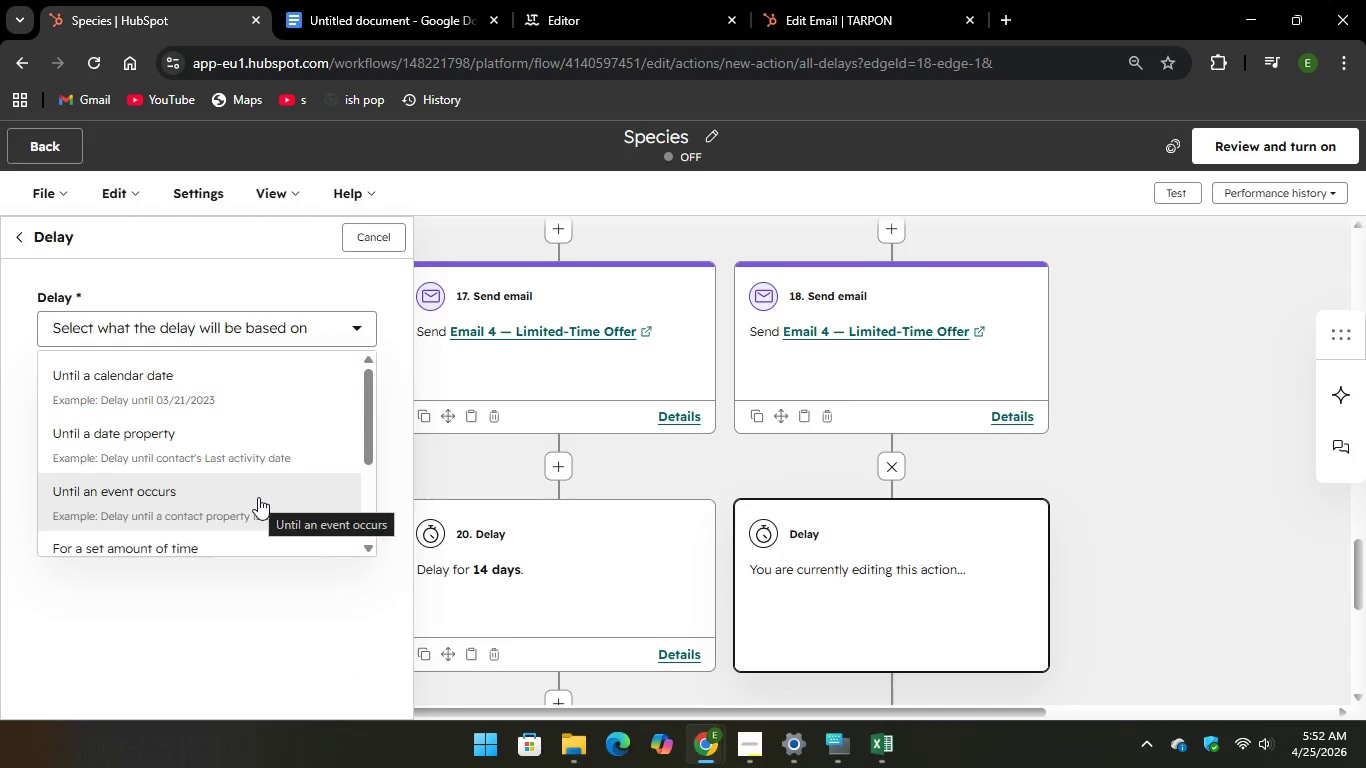 
scroll: coordinate [258, 497], scroll_direction: down, amount: 1.0
 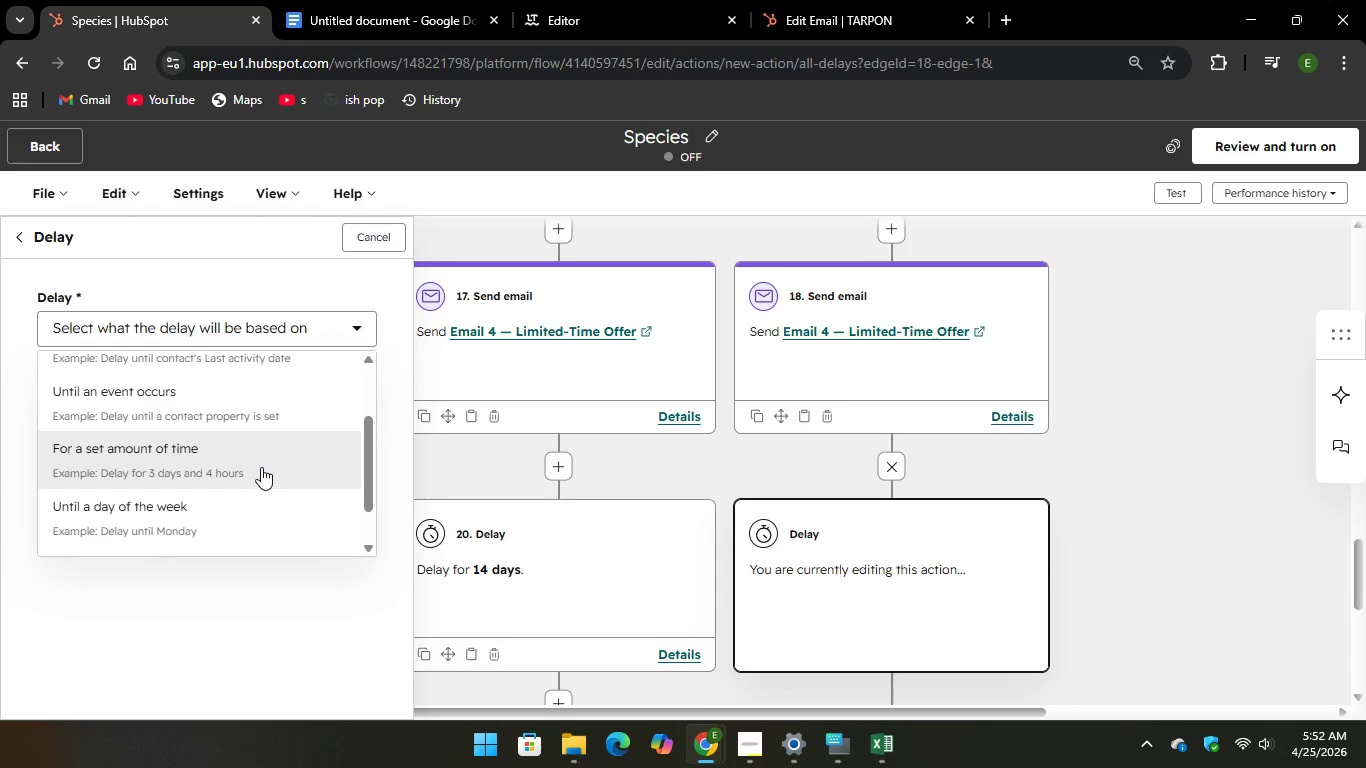 
left_click([261, 467])
 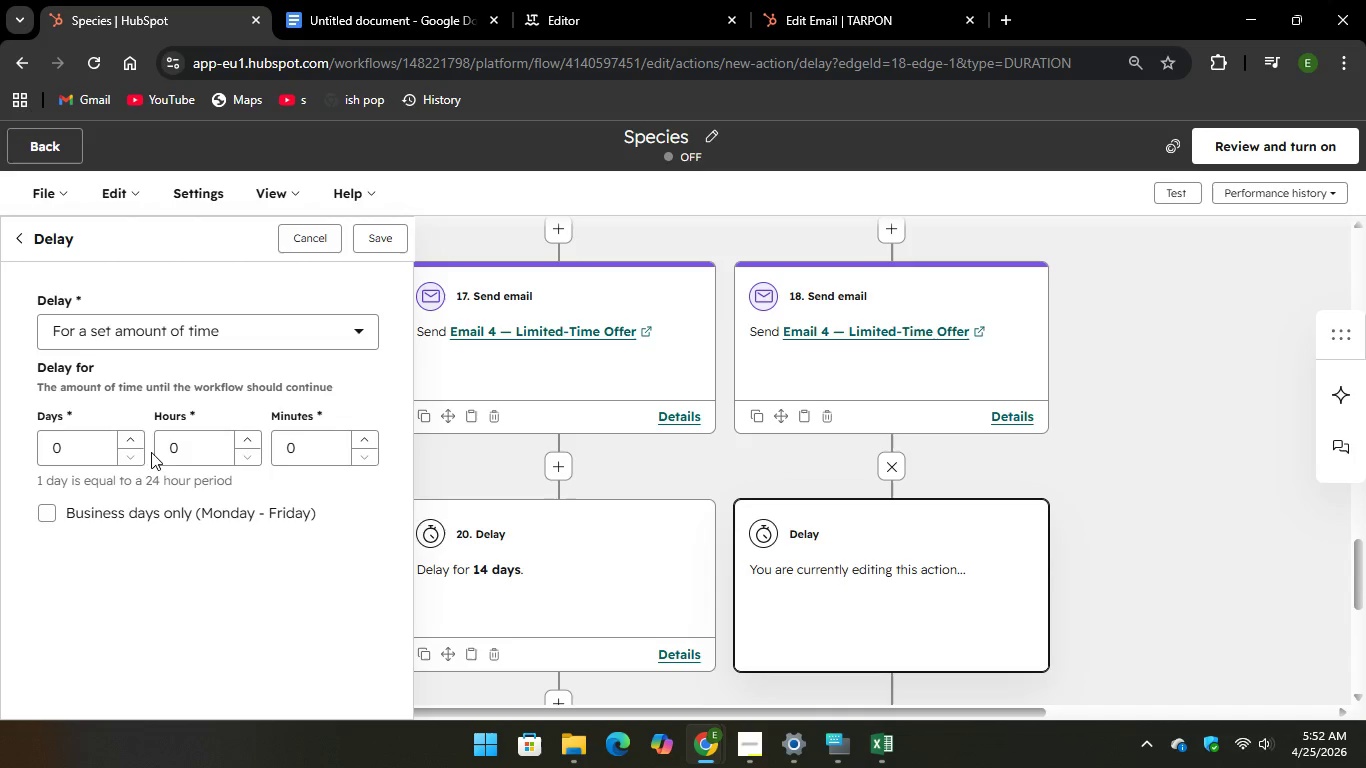 
double_click([136, 434])
 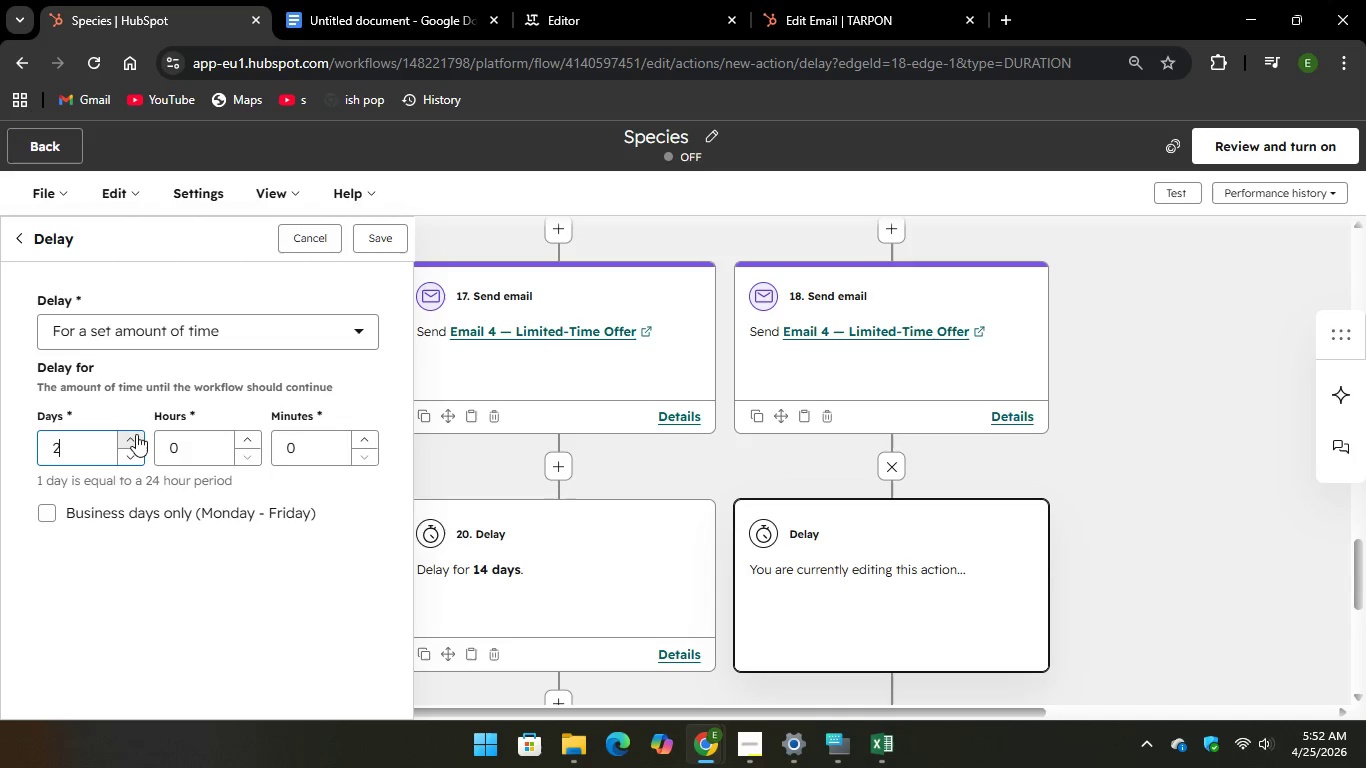 
triple_click([136, 434])
 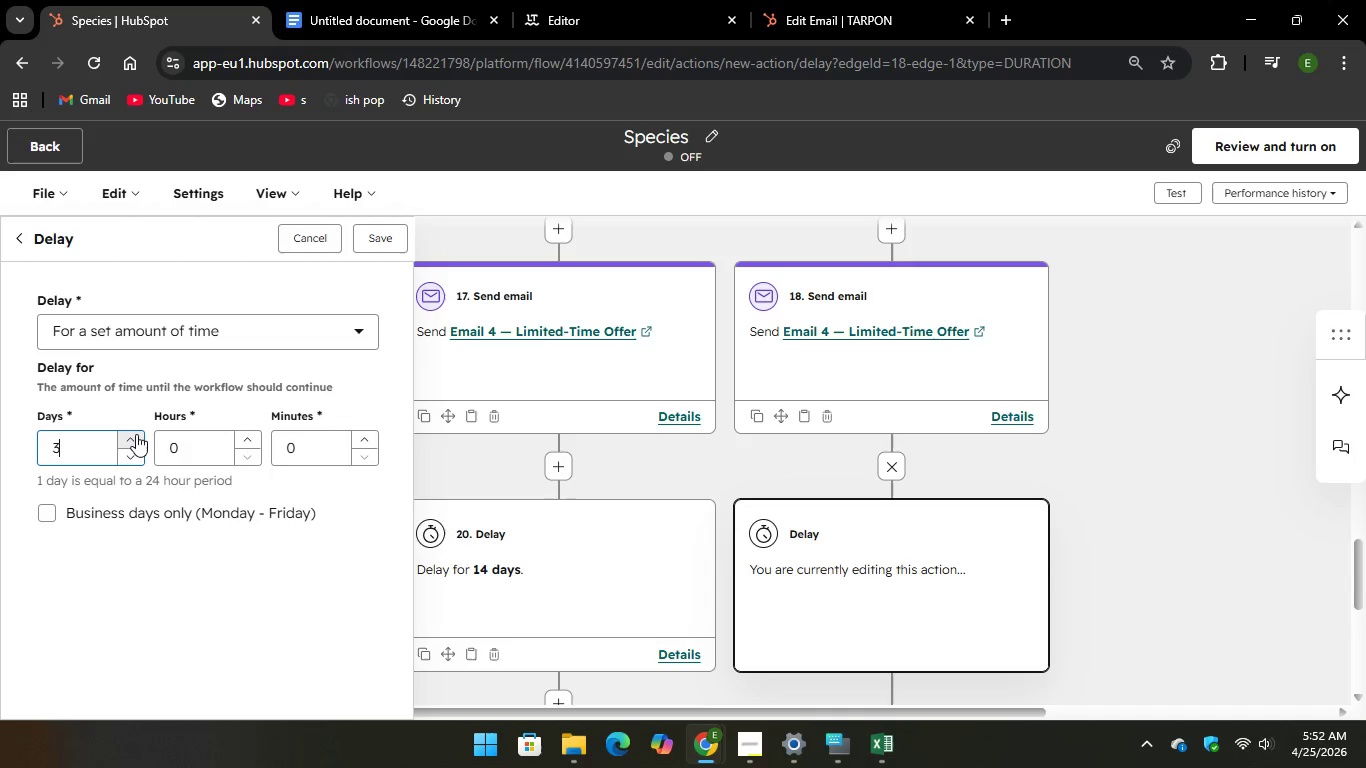 
triple_click([136, 434])
 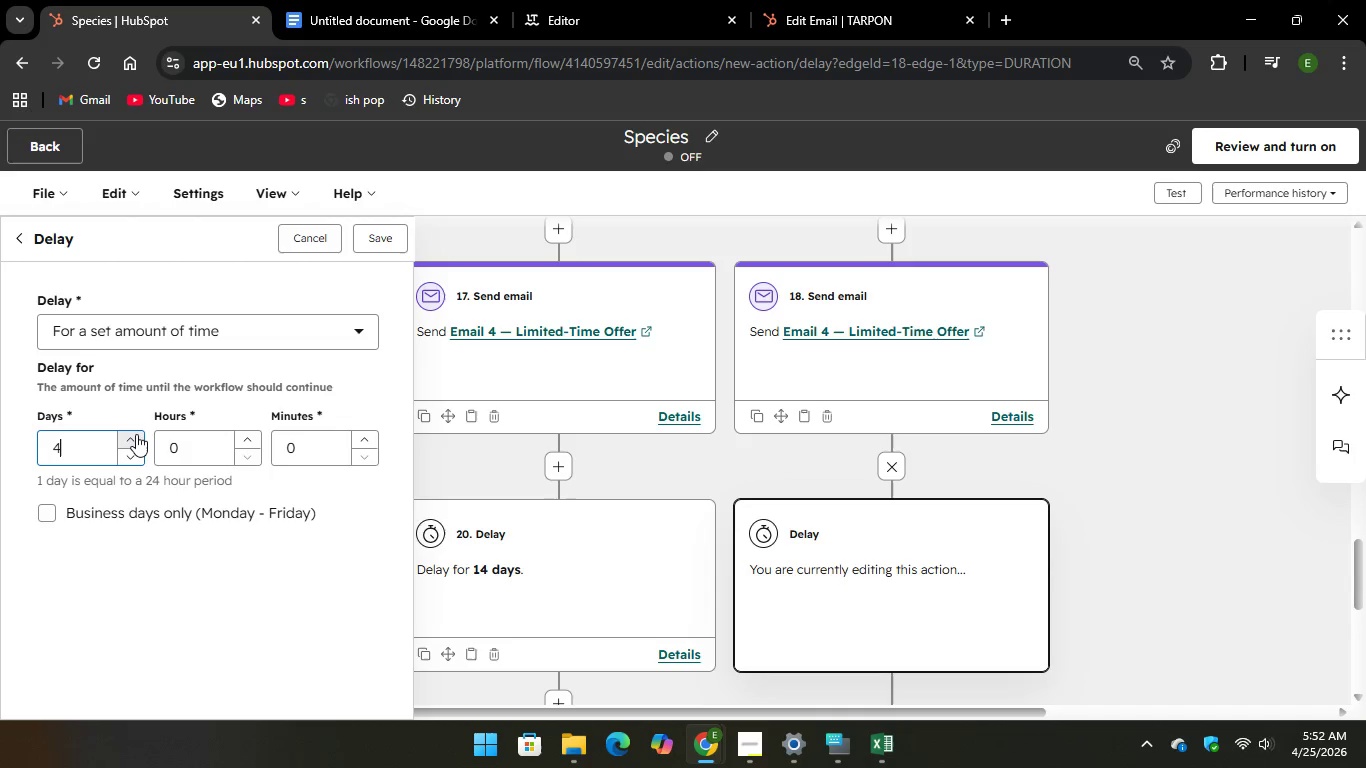 
triple_click([136, 434])
 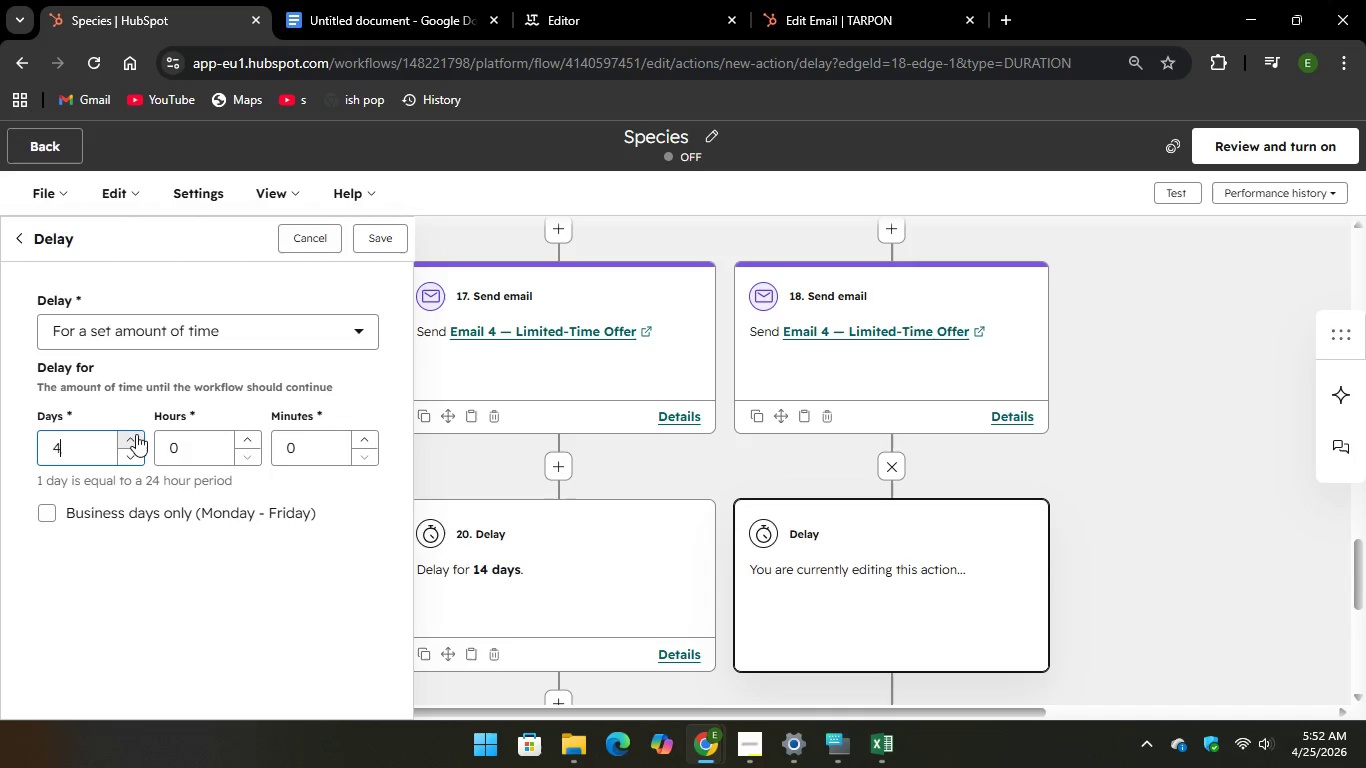 
triple_click([136, 434])
 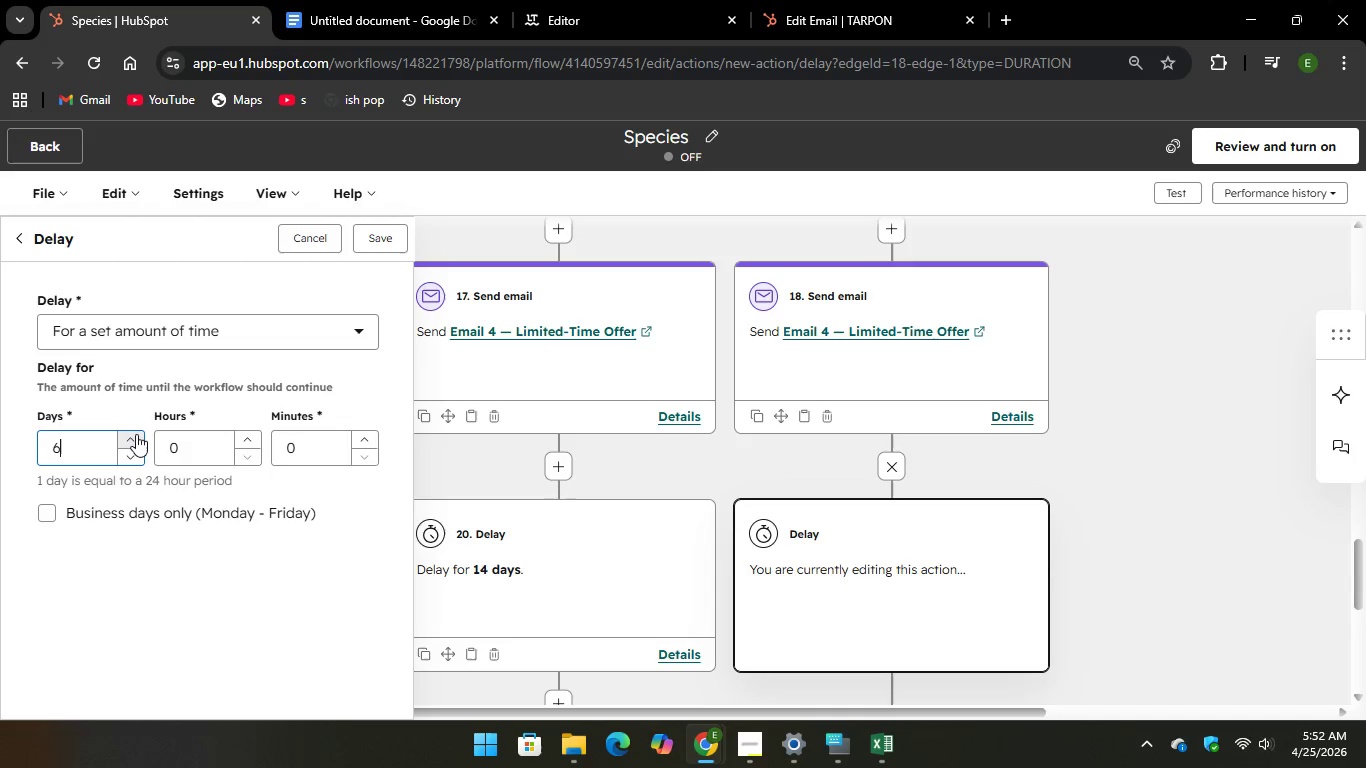 
triple_click([136, 434])
 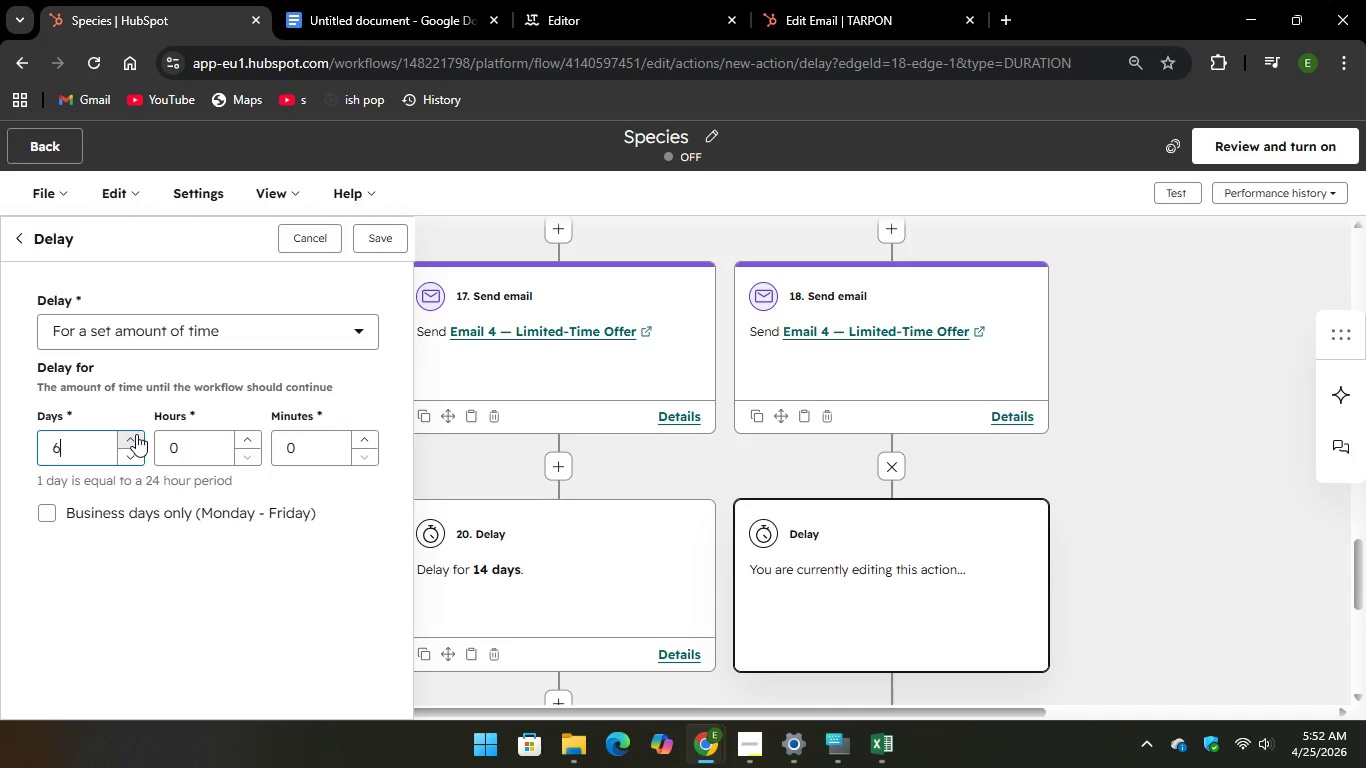 
triple_click([136, 434])
 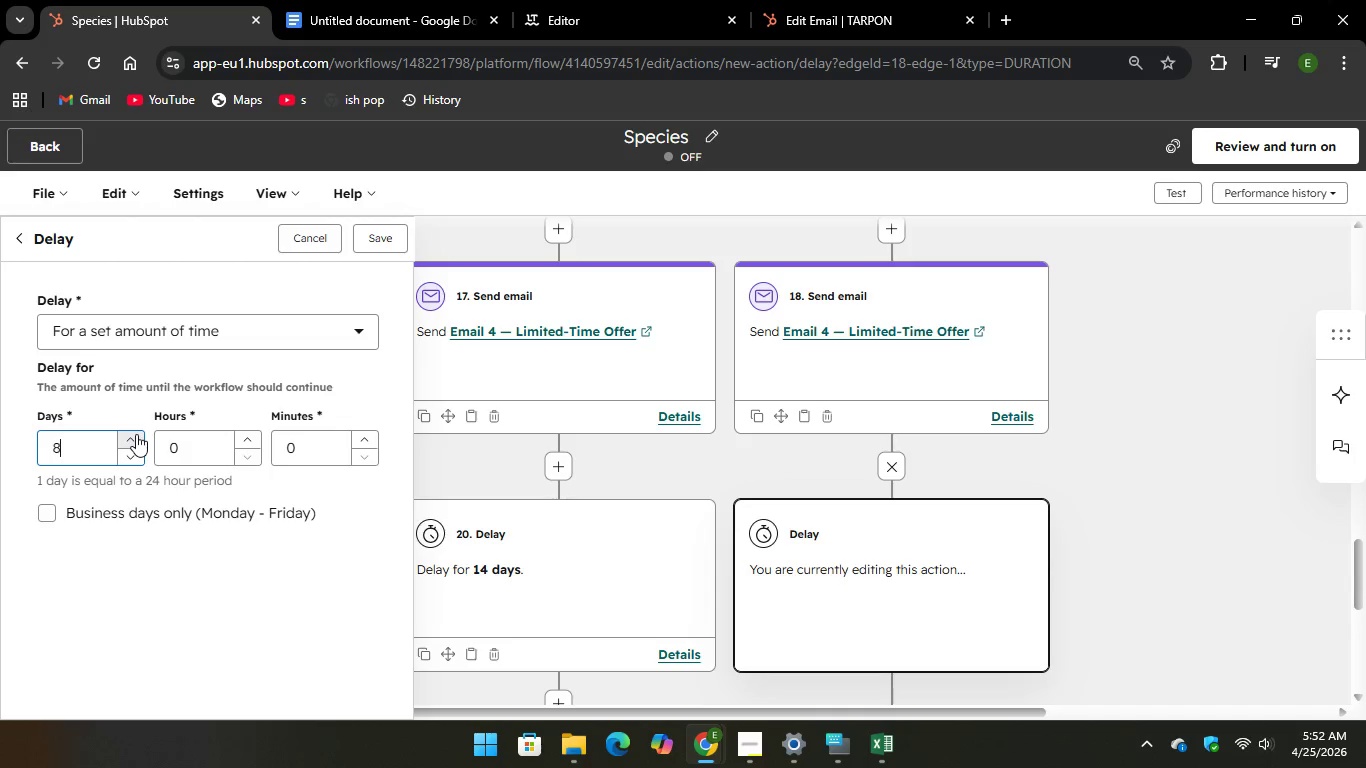 
triple_click([136, 434])
 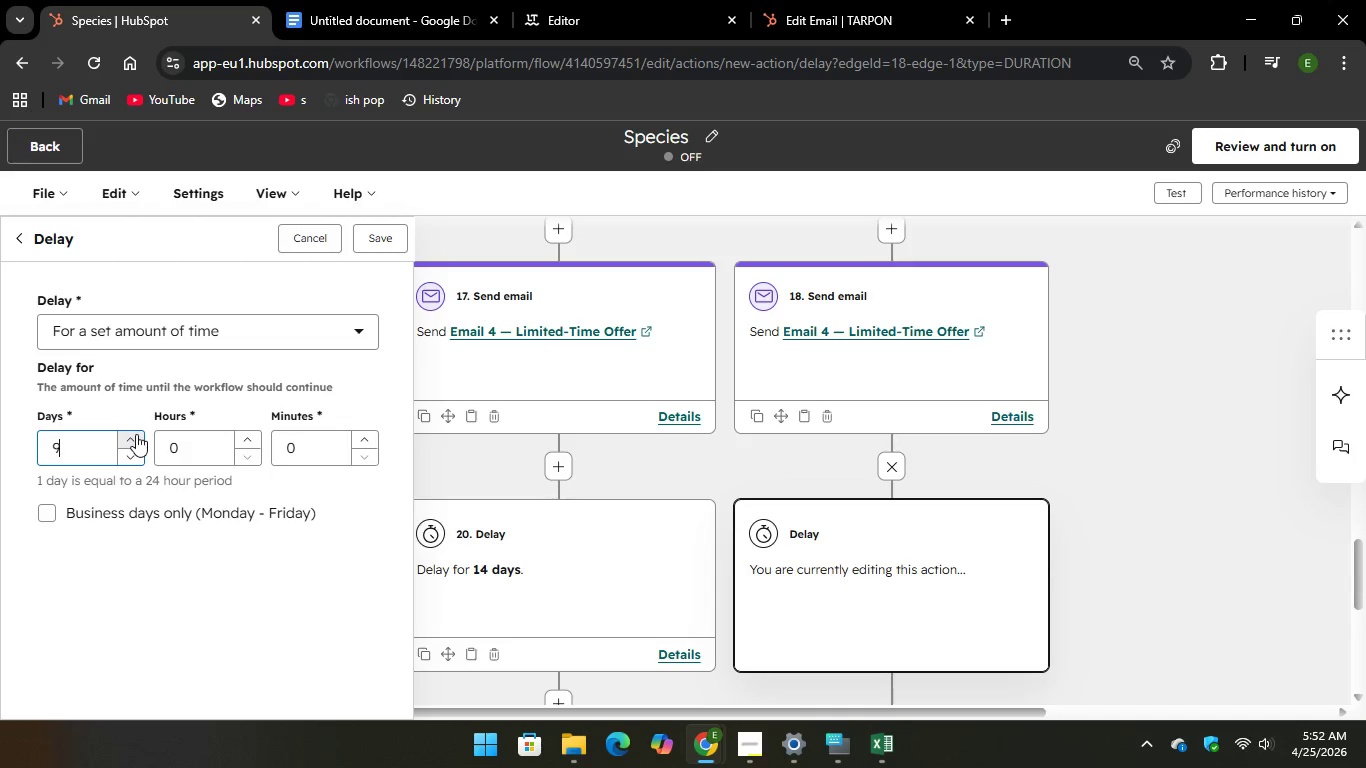 
triple_click([136, 434])
 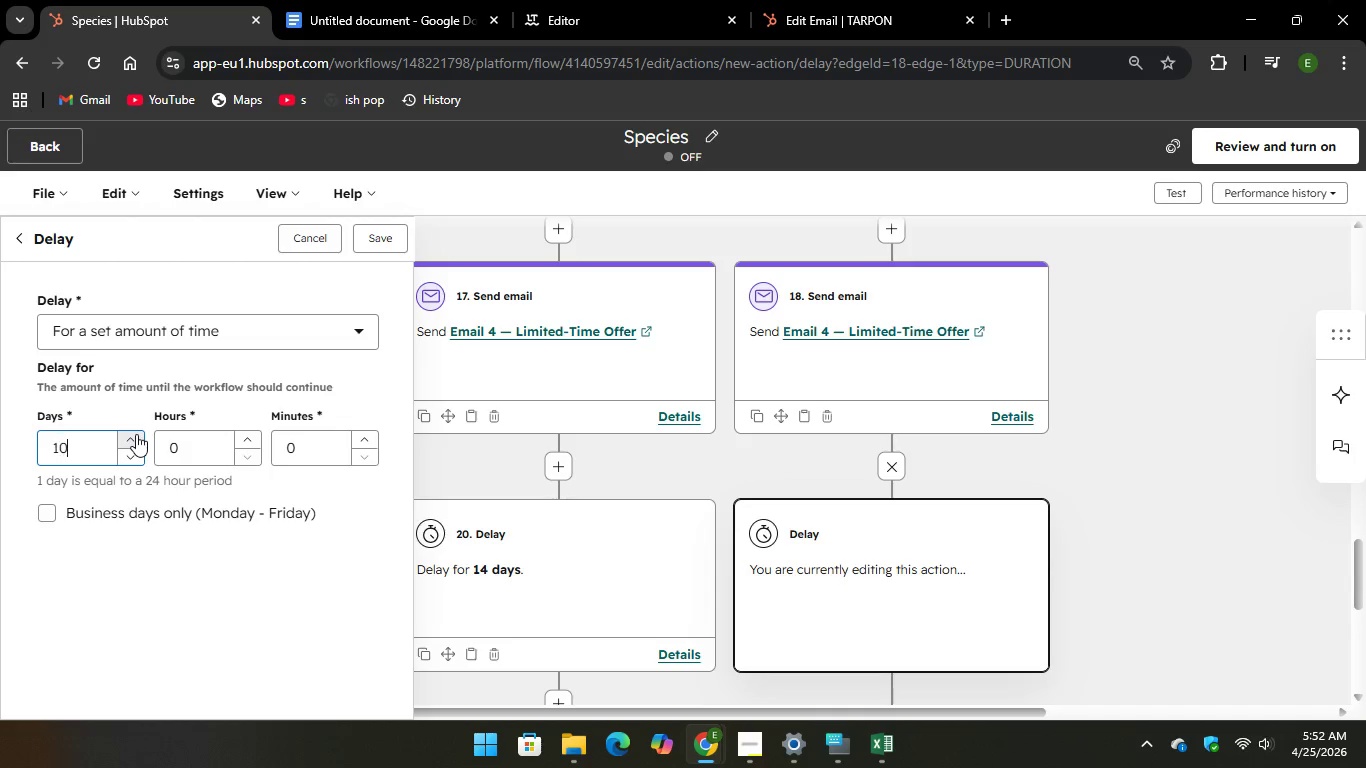 
triple_click([136, 434])
 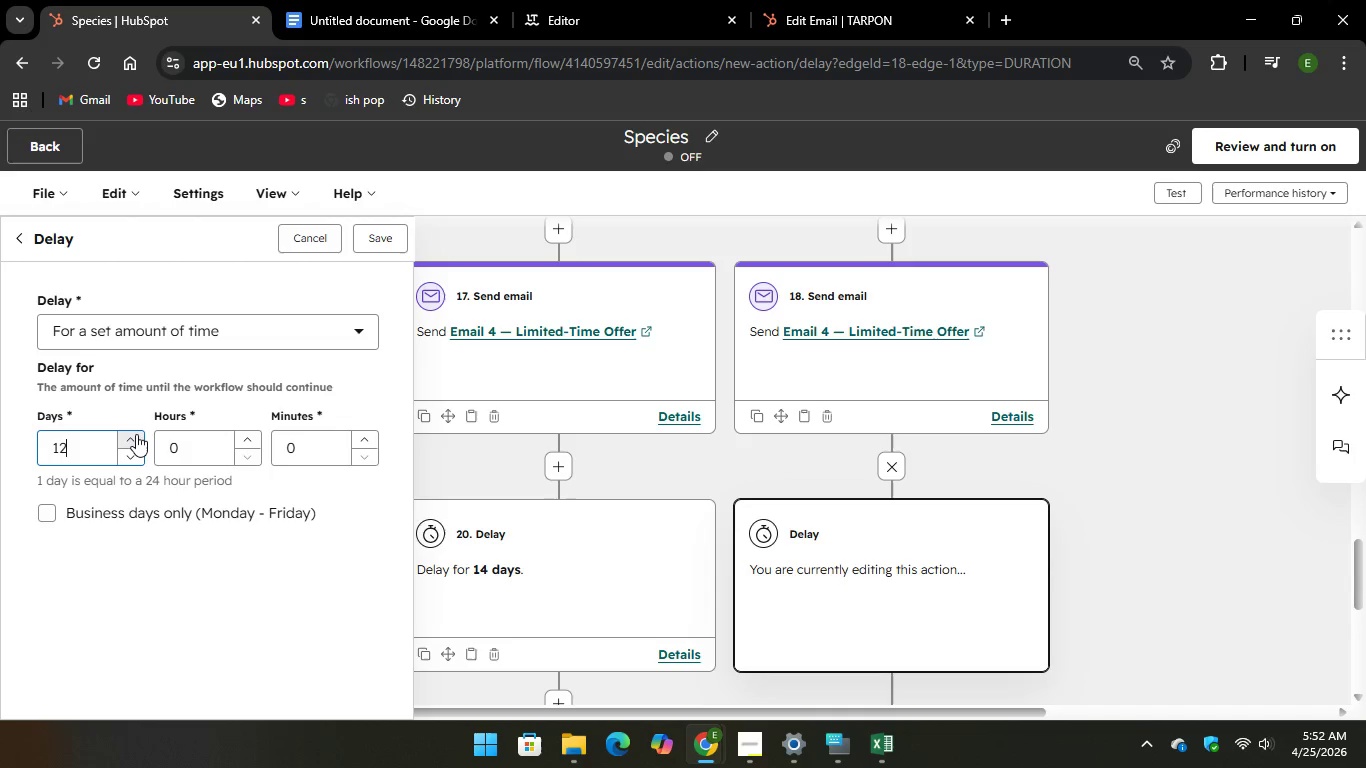 
triple_click([136, 434])
 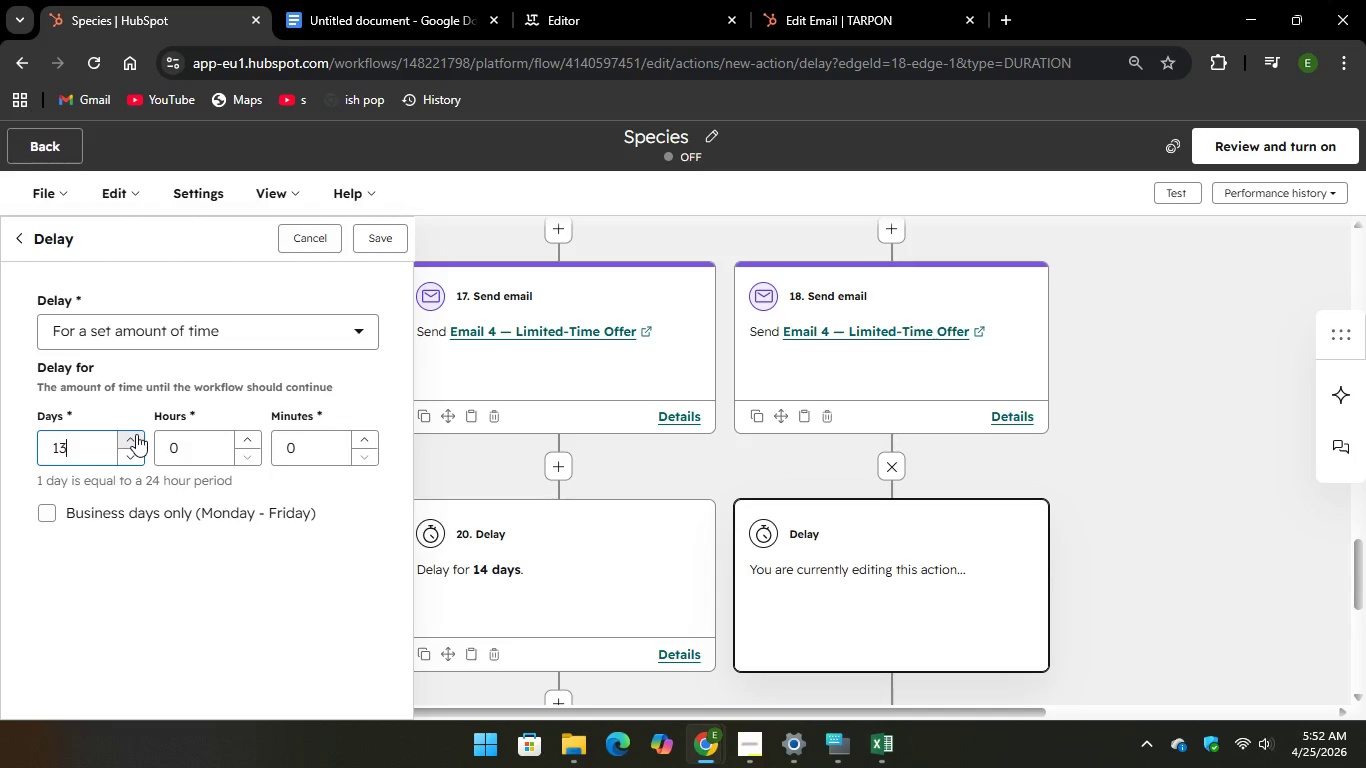 
triple_click([136, 434])
 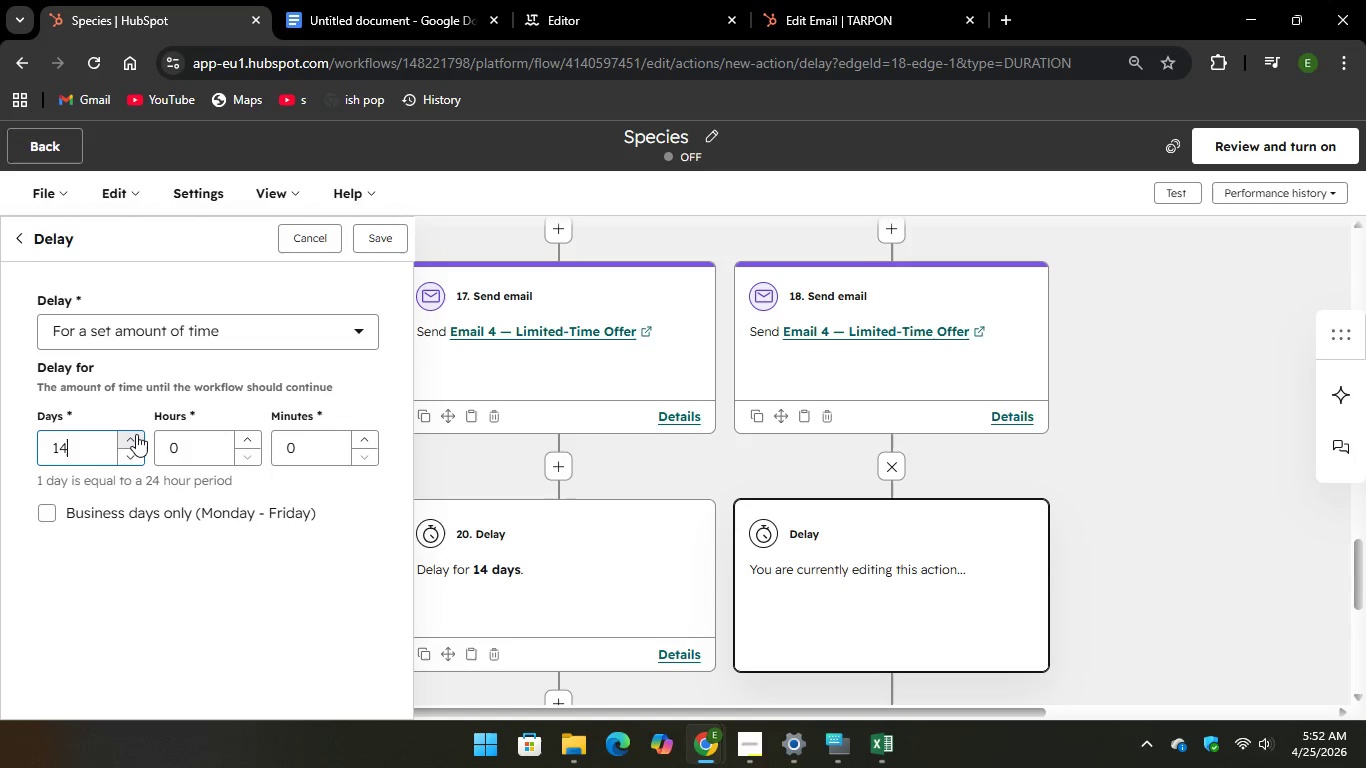 
triple_click([136, 434])
 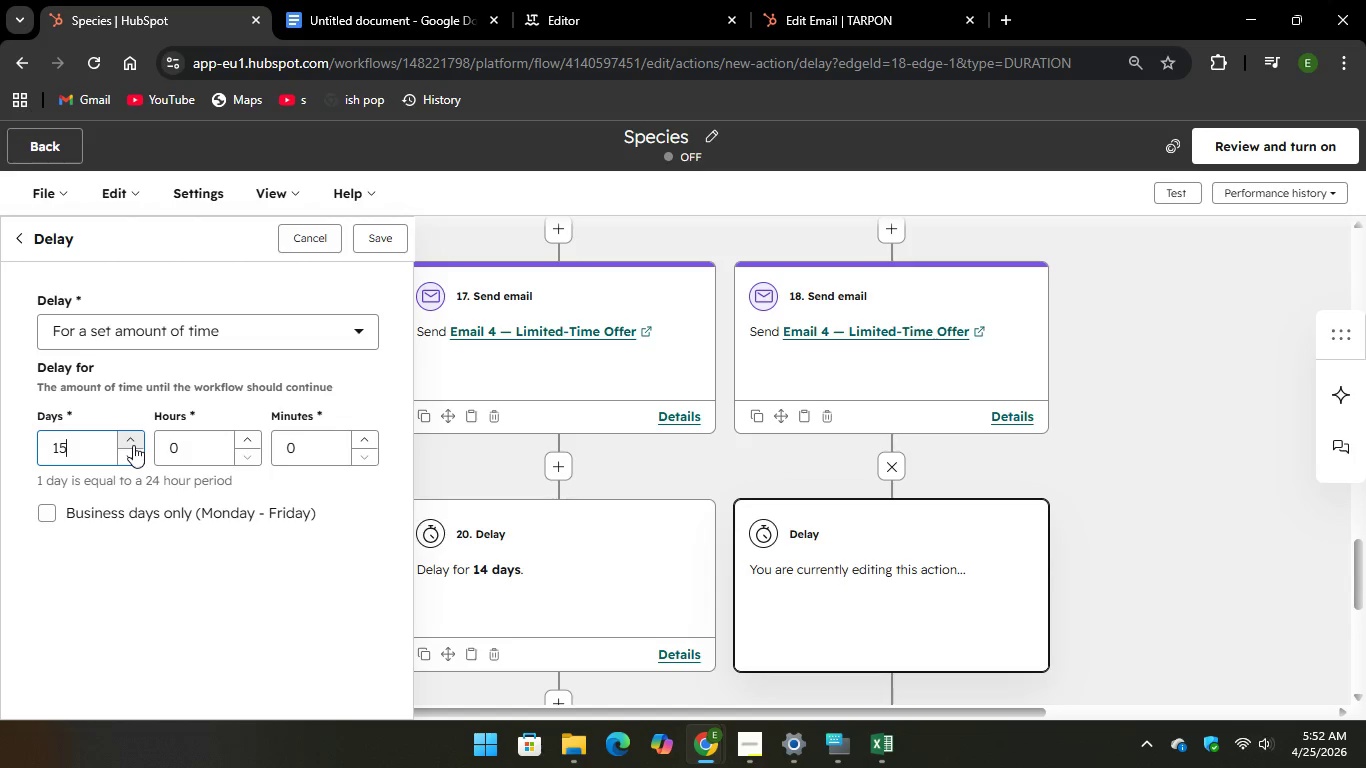 
left_click([130, 456])
 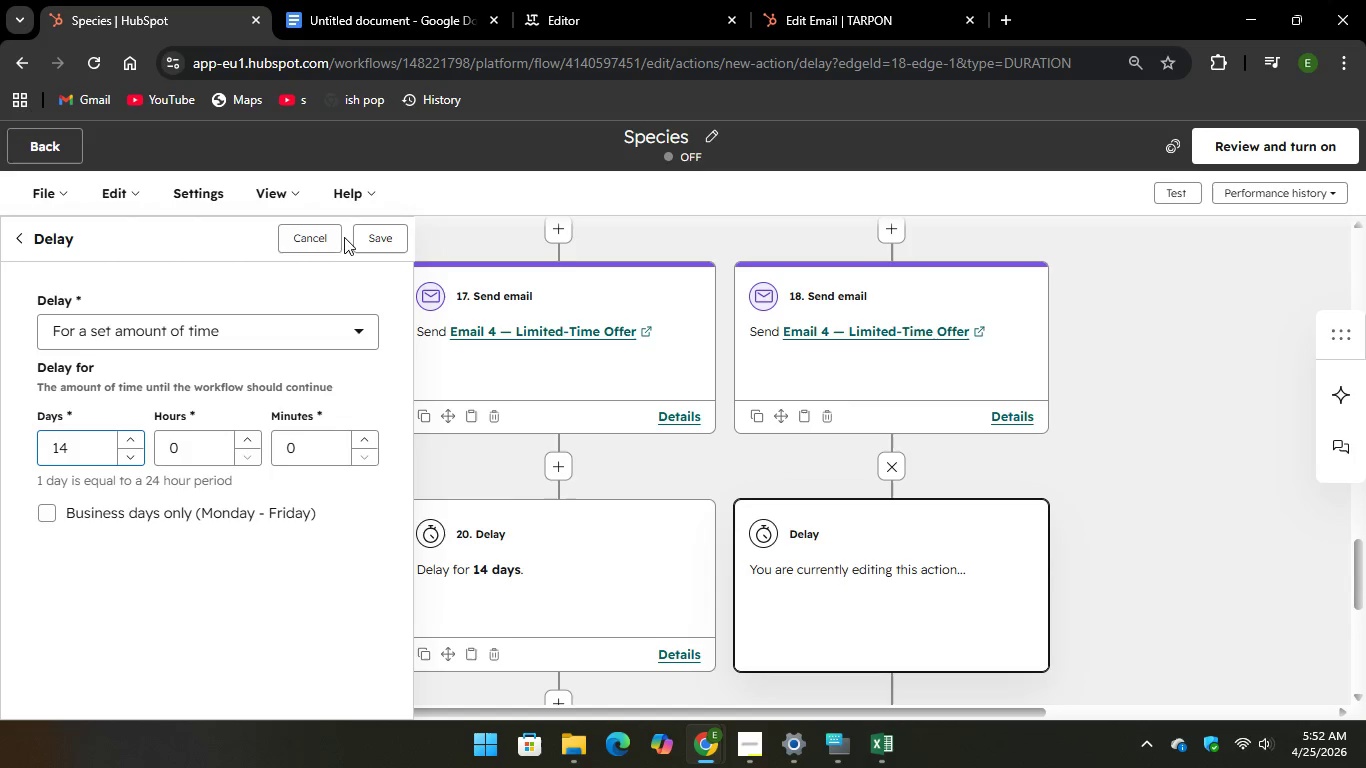 
left_click([361, 242])
 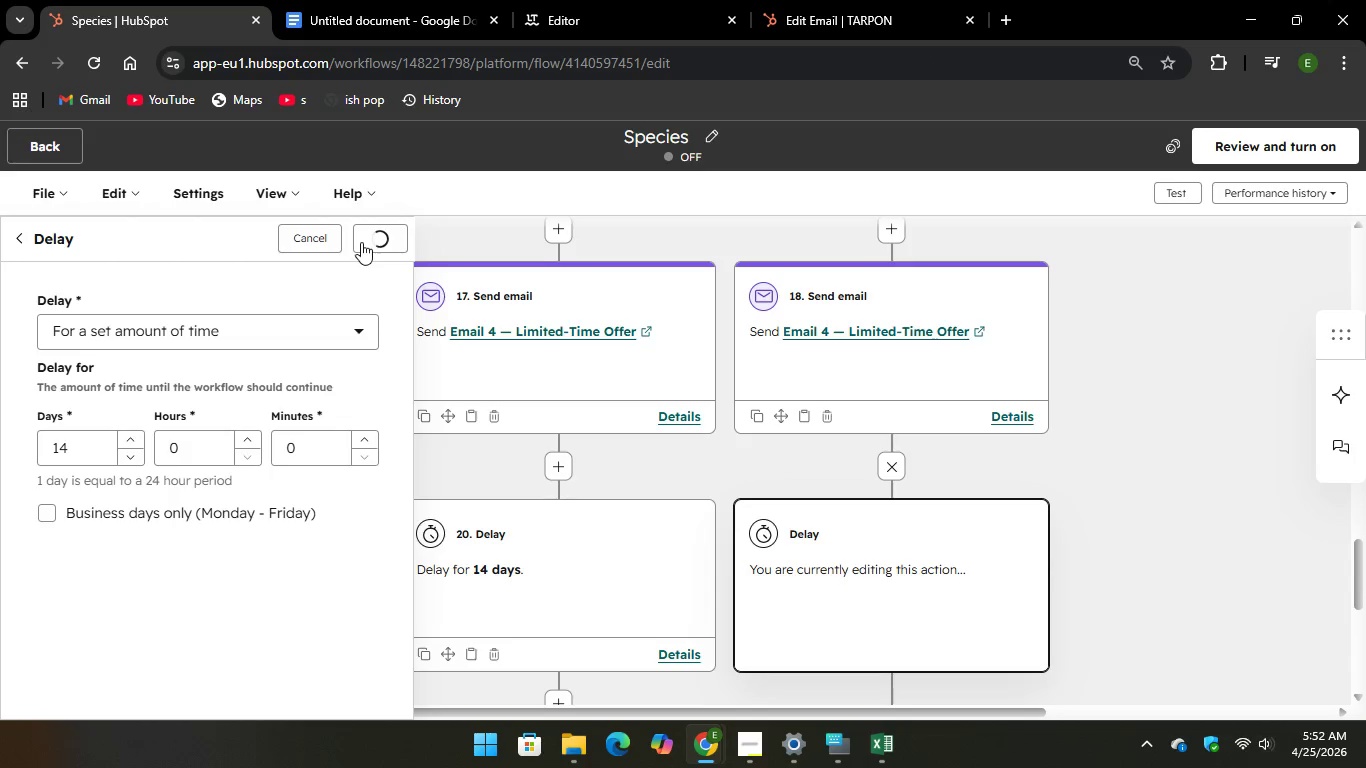 
wait(6.44)
 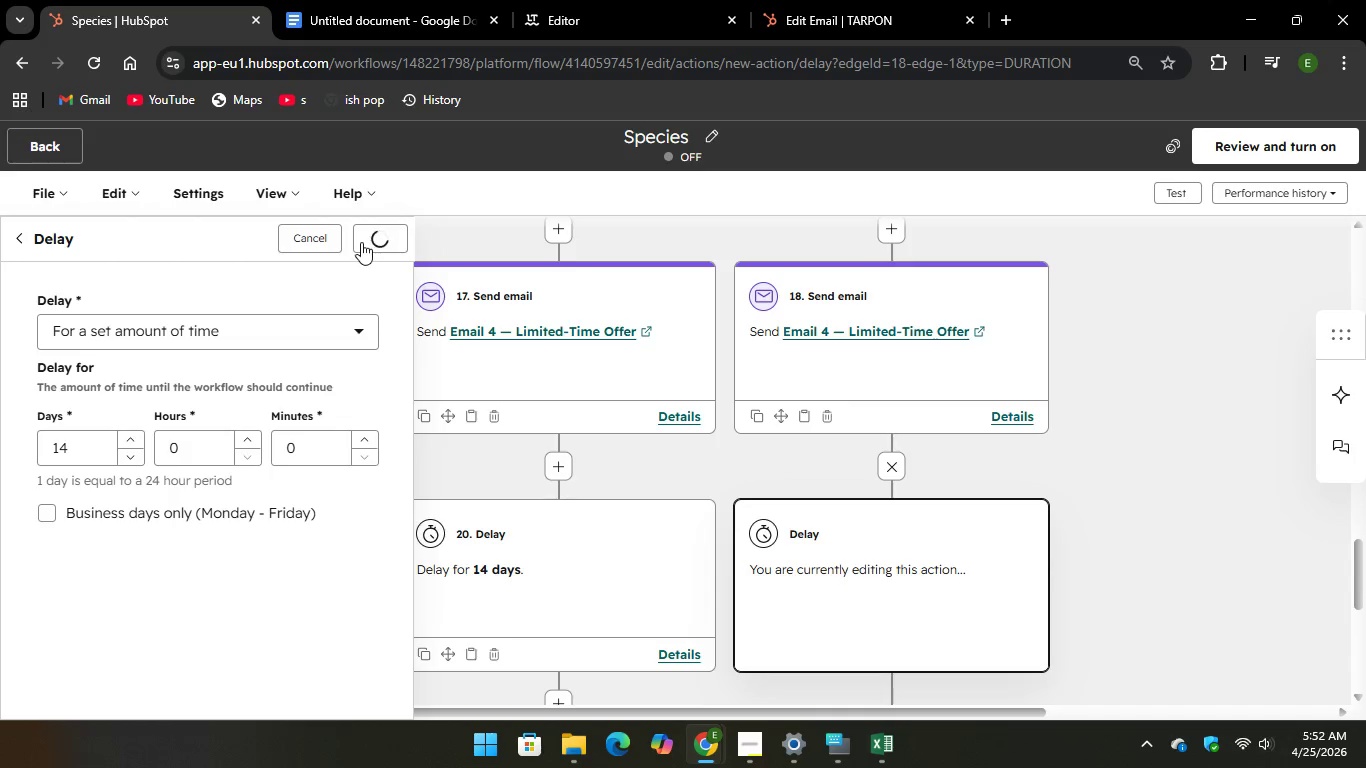 
scroll: coordinate [304, 552], scroll_direction: down, amount: 2.0
 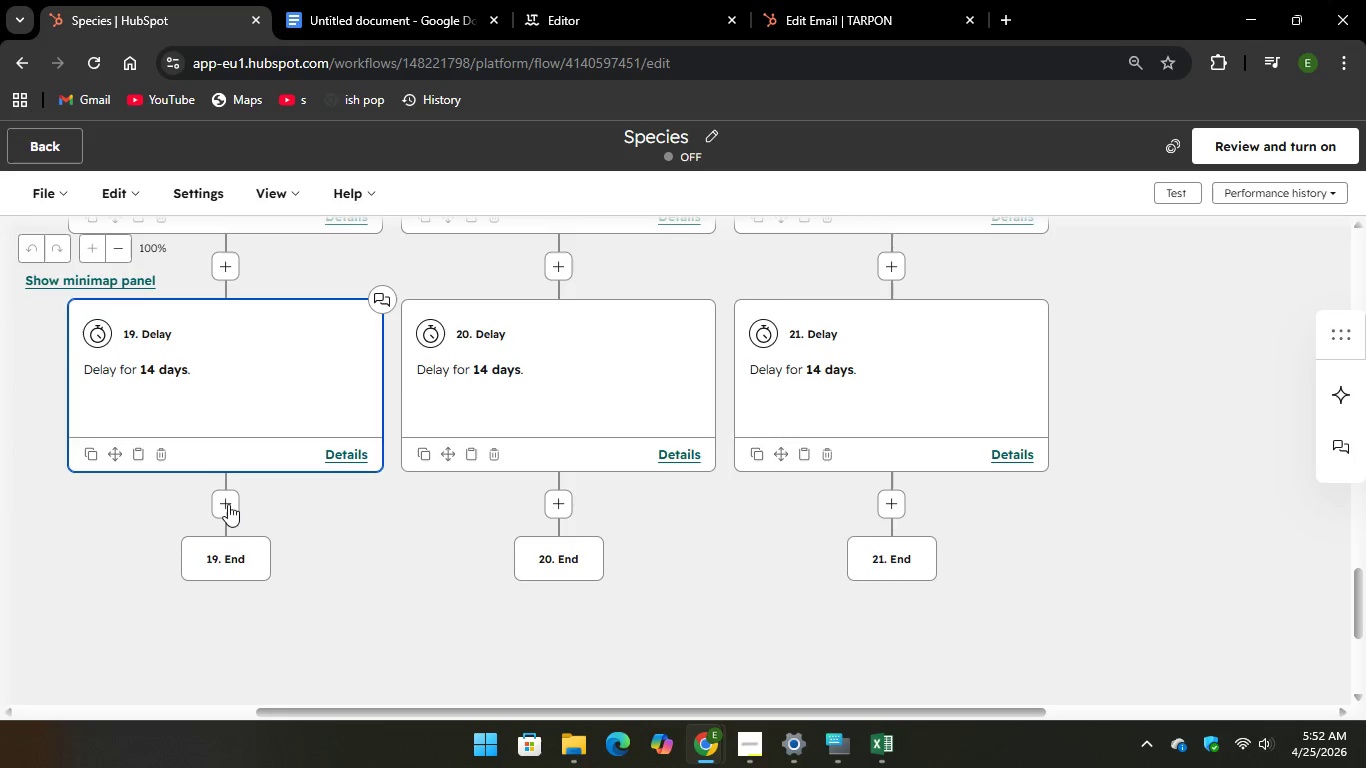 
left_click([230, 508])
 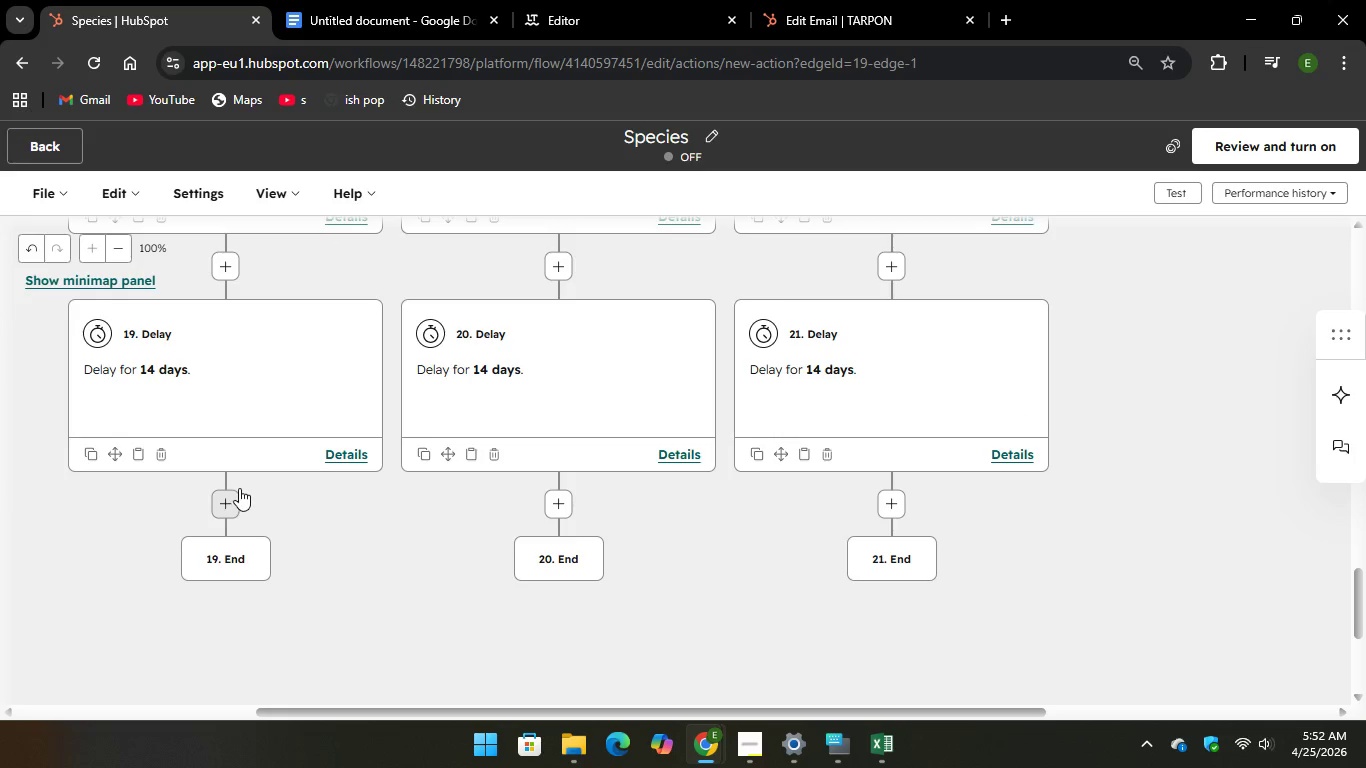 
mouse_move([224, 507])
 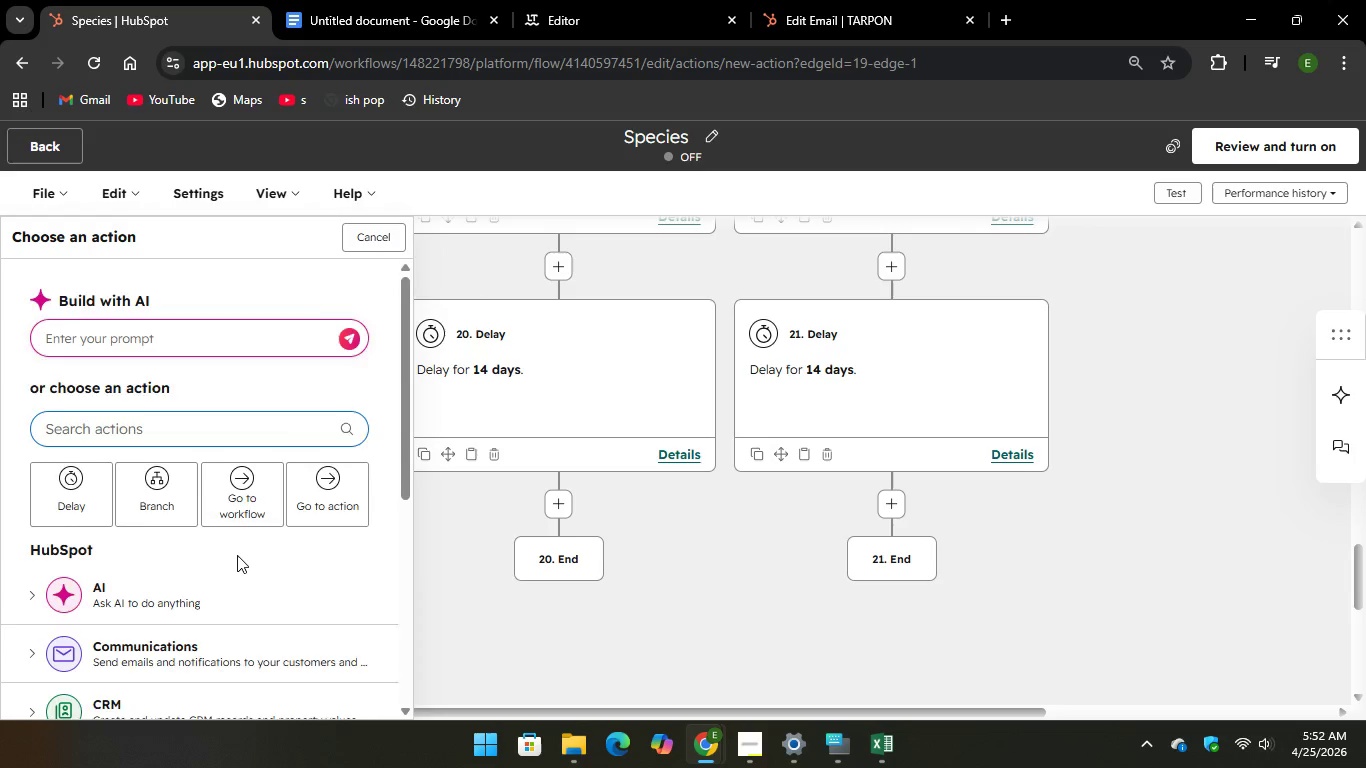 
scroll: coordinate [237, 555], scroll_direction: down, amount: 2.0
 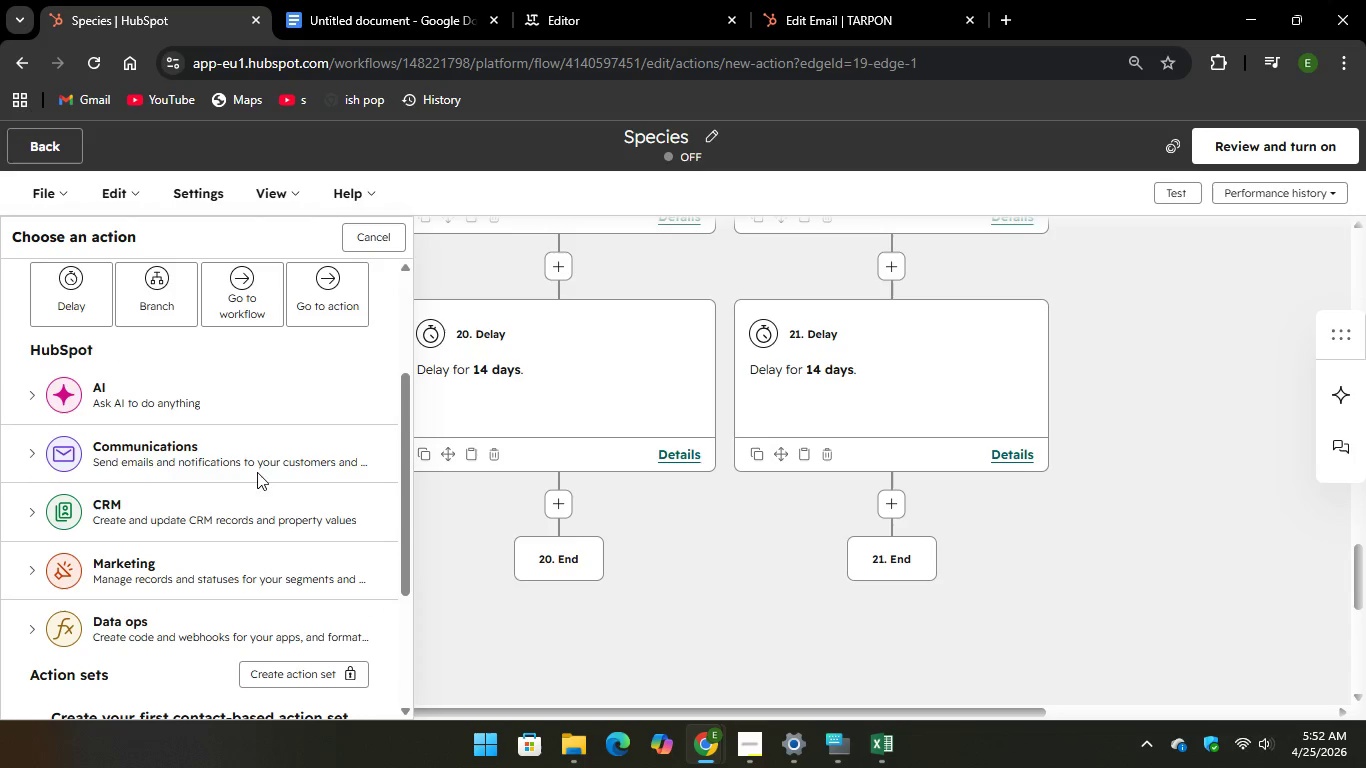 
left_click([265, 447])
 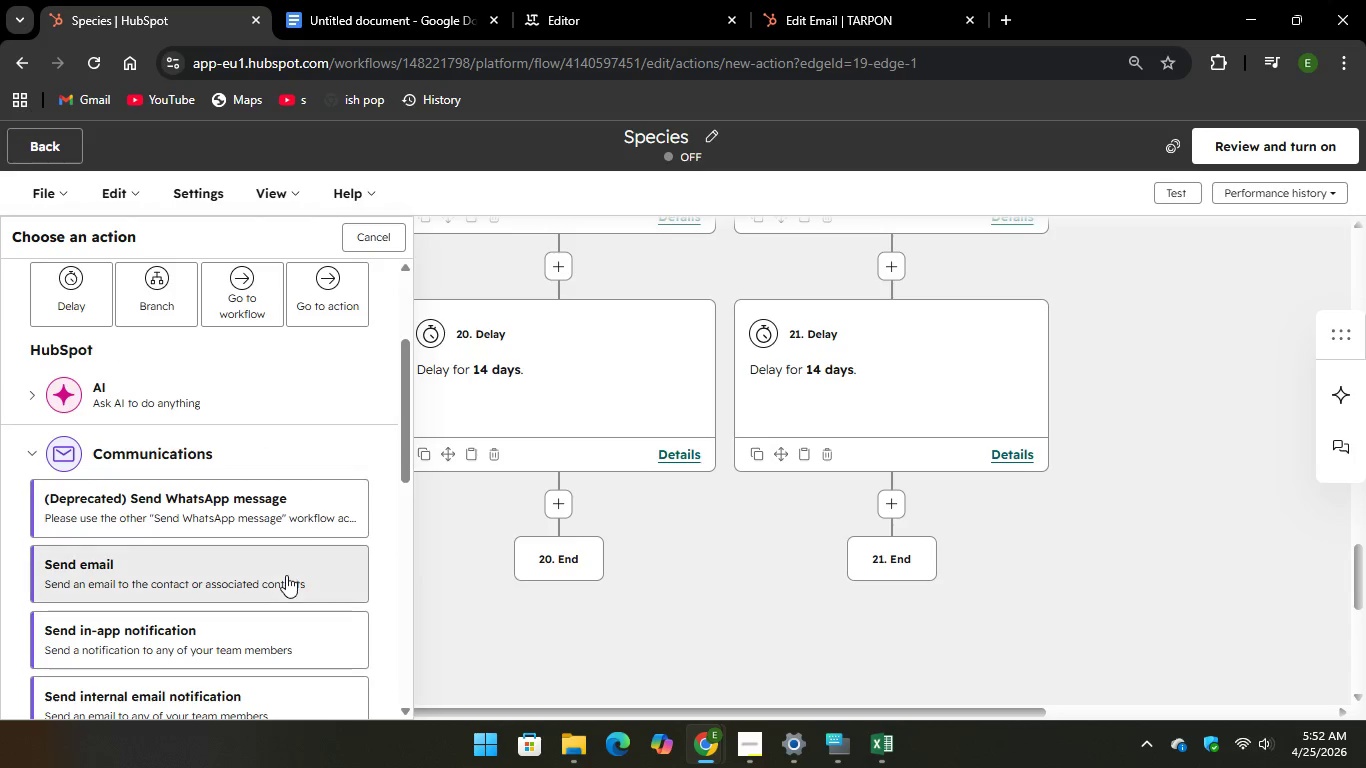 
left_click([286, 576])
 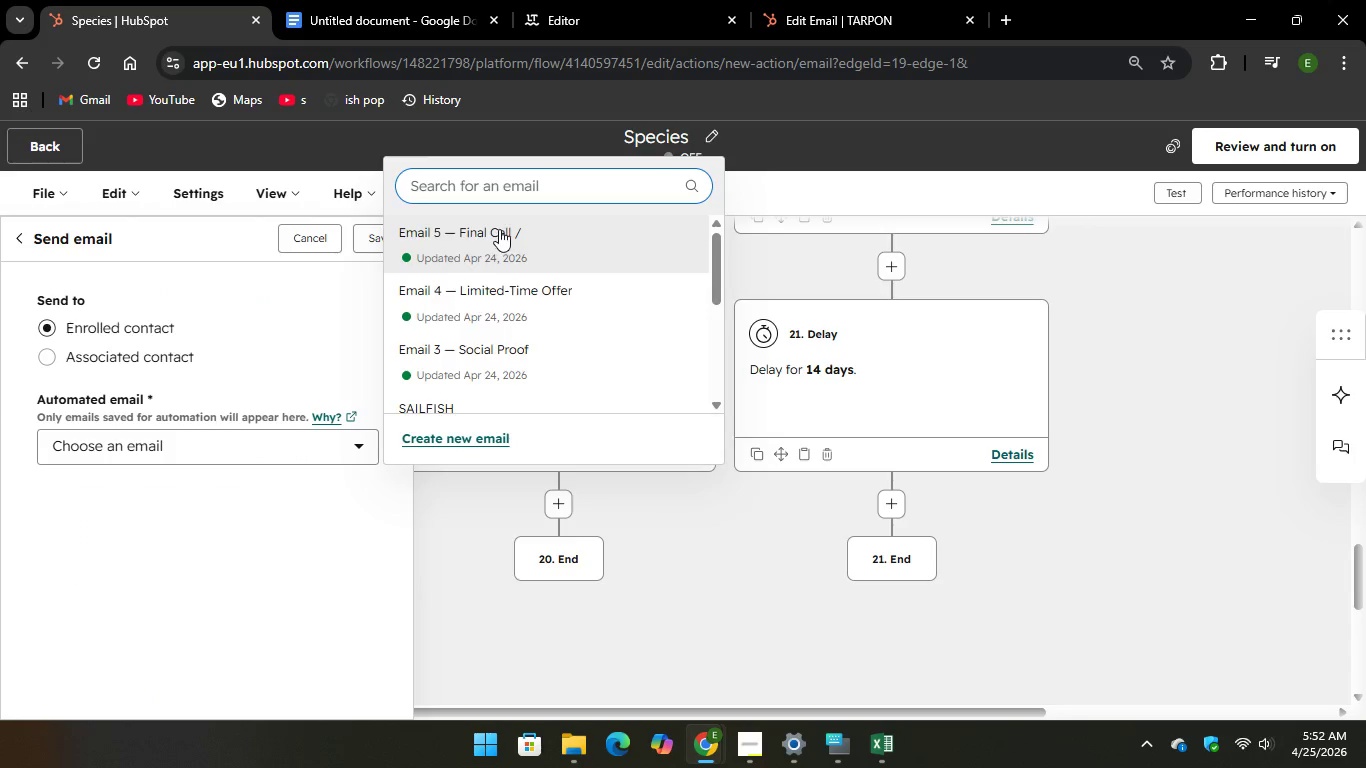 
wait(5.94)
 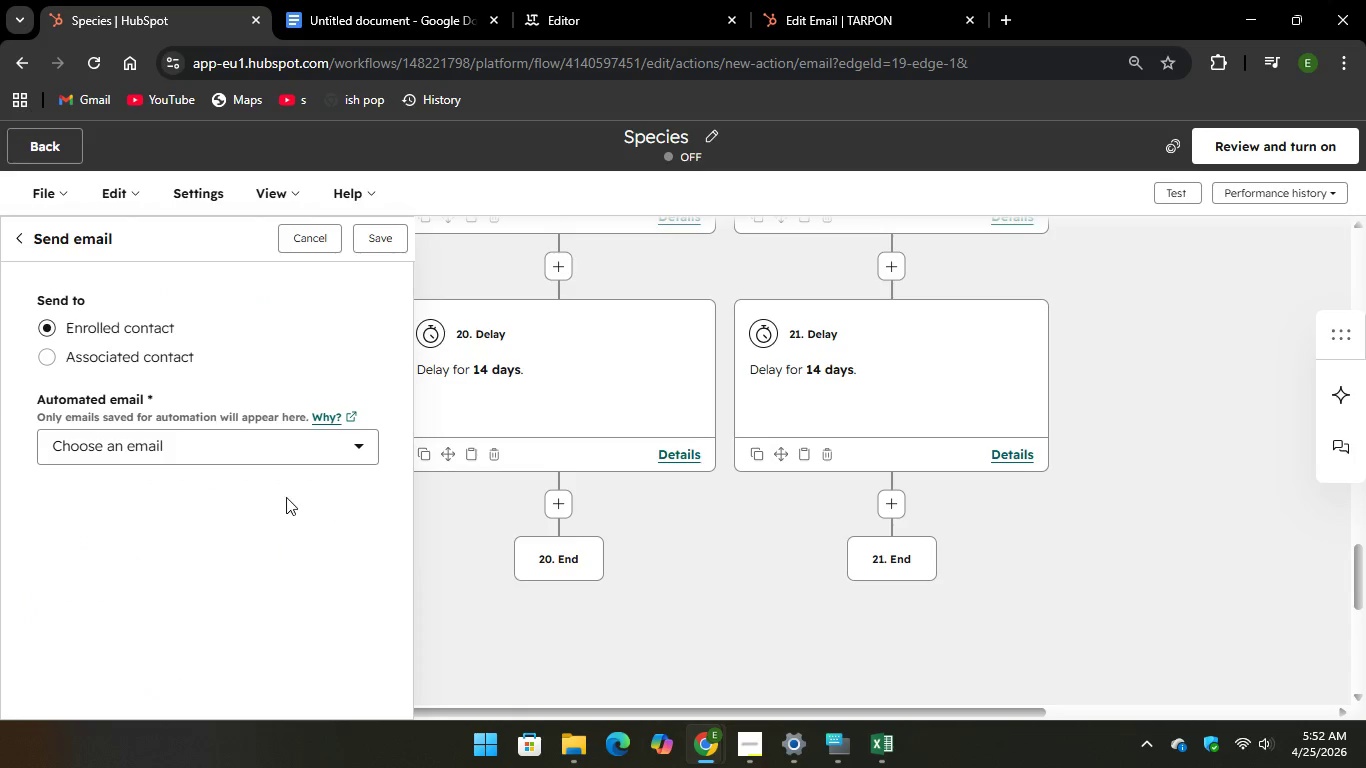 
left_click([385, 228])
 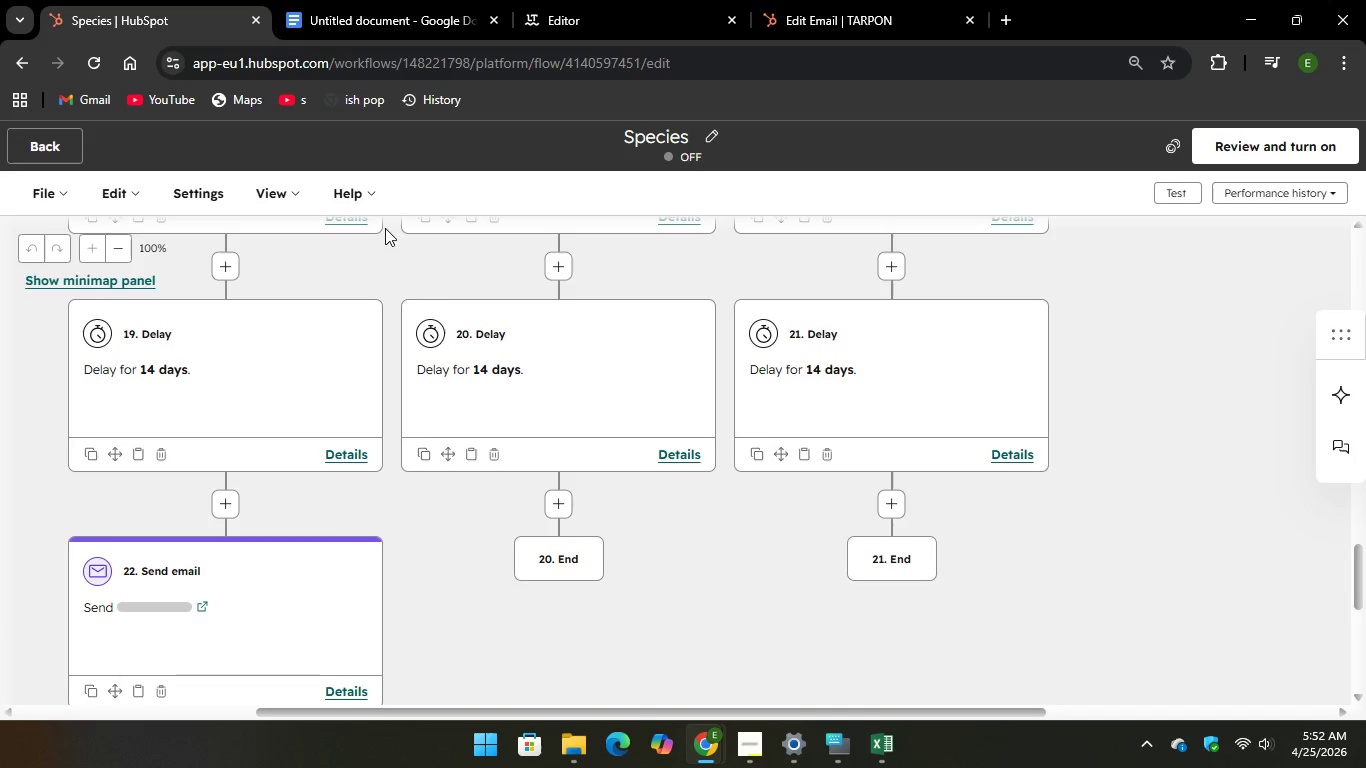 
wait(7.22)
 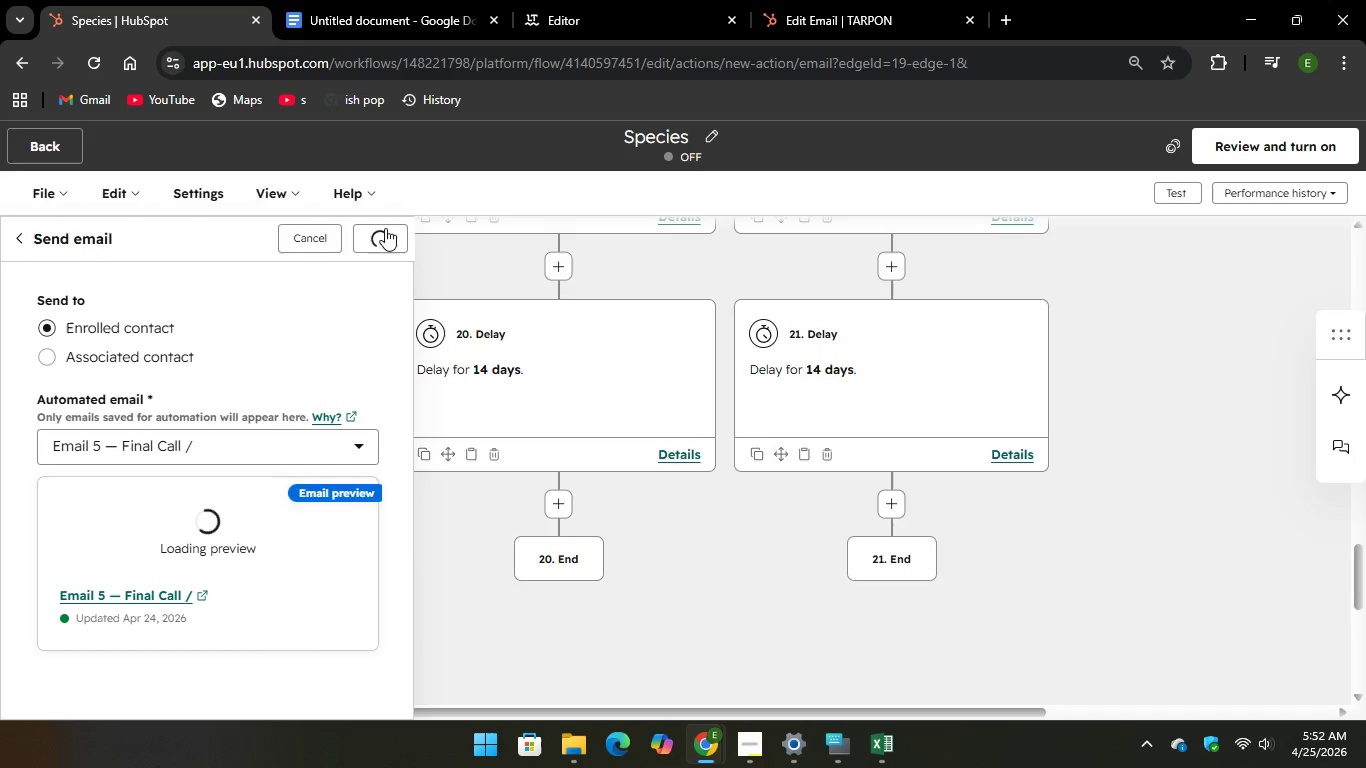 
left_click([562, 503])
 